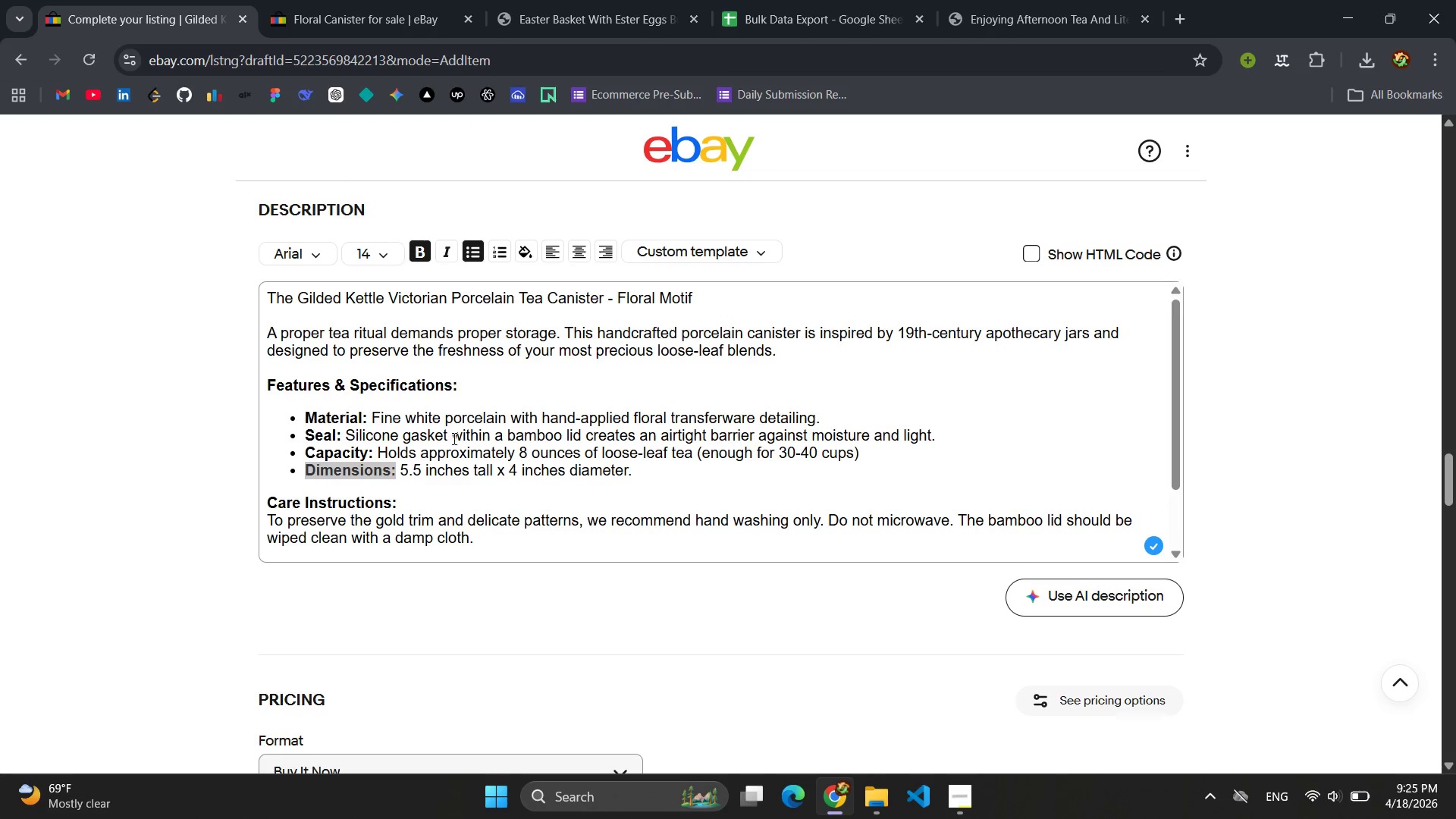 
scroll: coordinate [453, 439], scroll_direction: up, amount: 2.0
 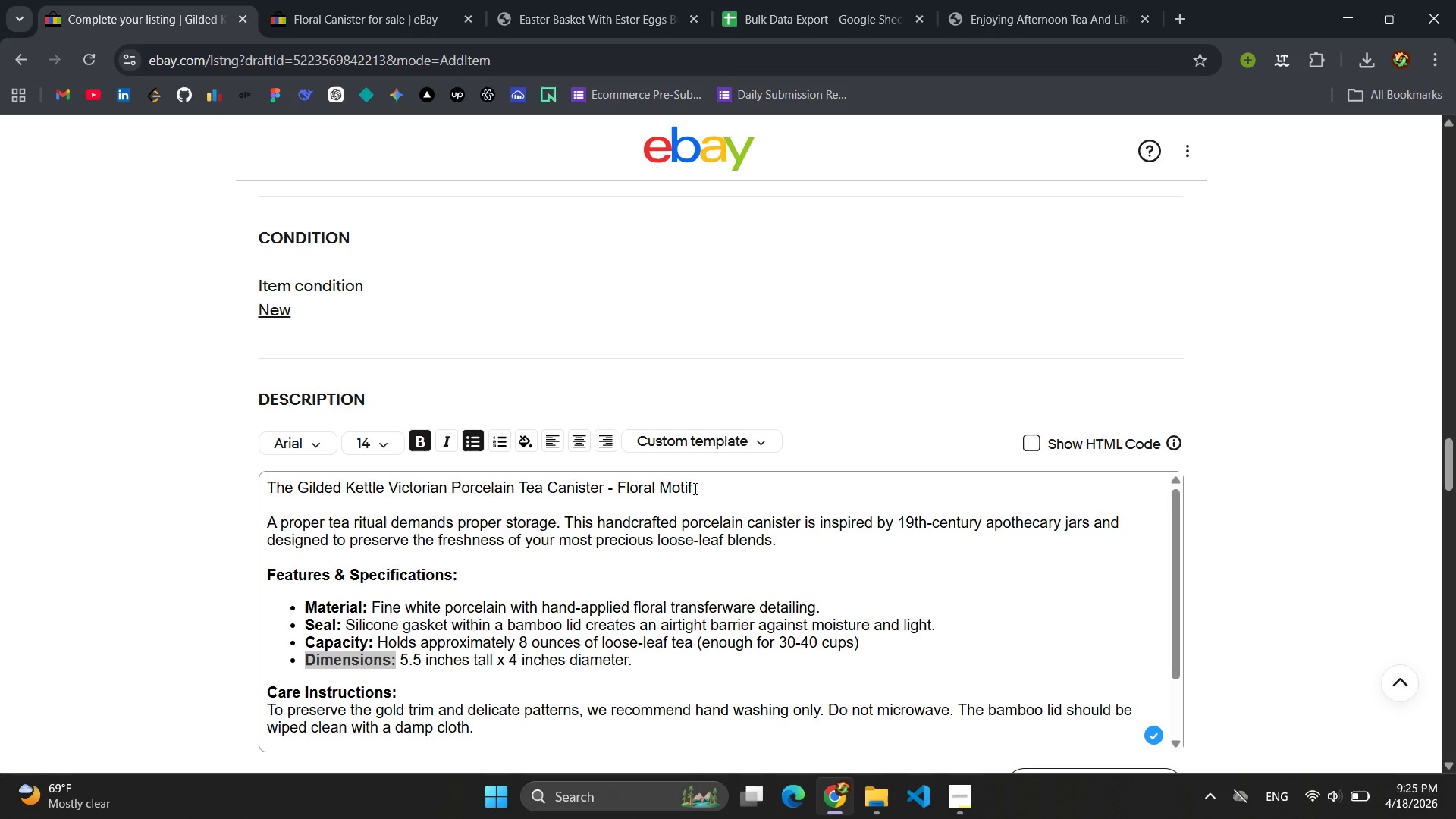 
left_click_drag(start_coordinate=[695, 488], to_coordinate=[241, 489])
 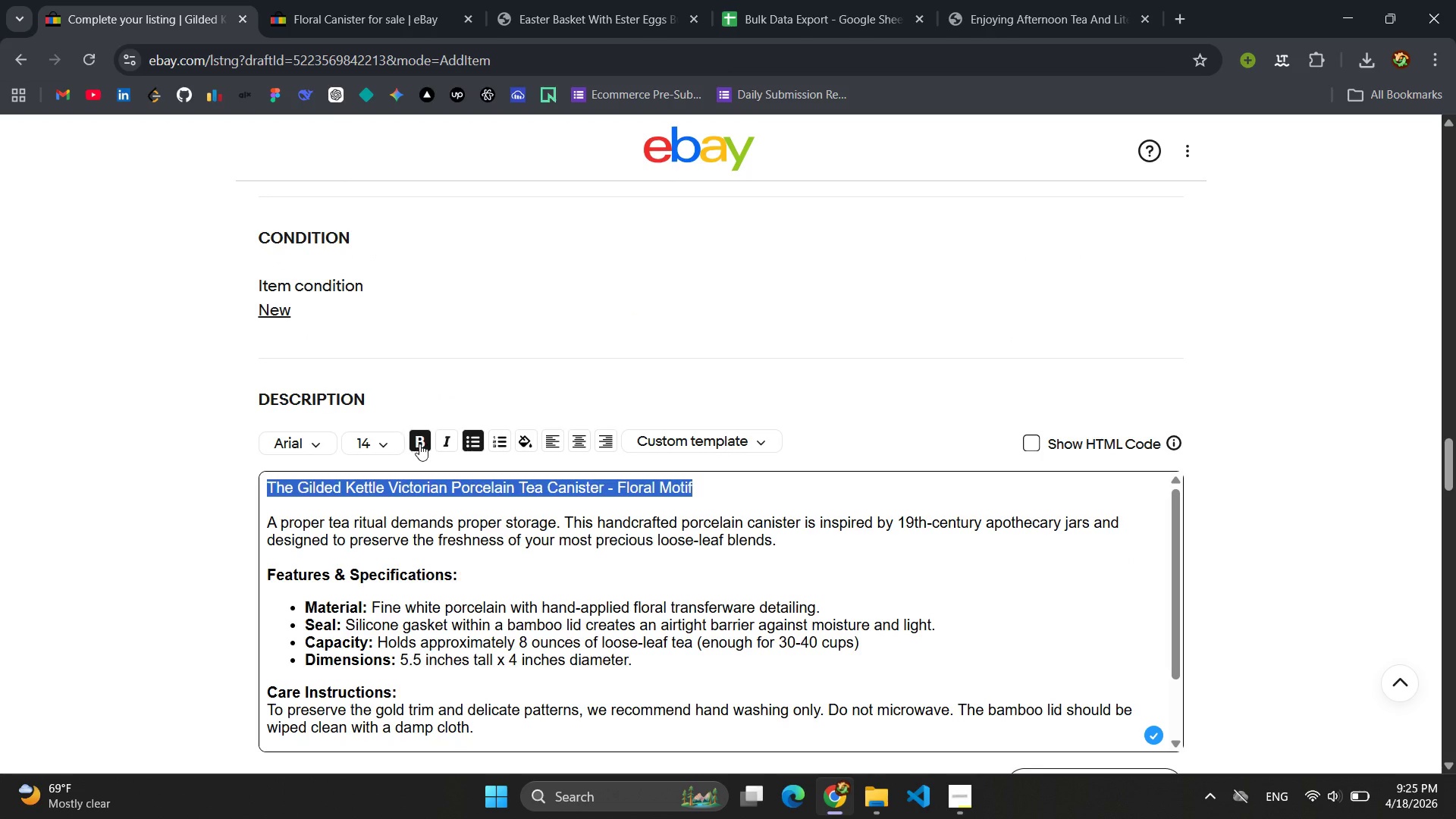 
left_click([420, 444])
 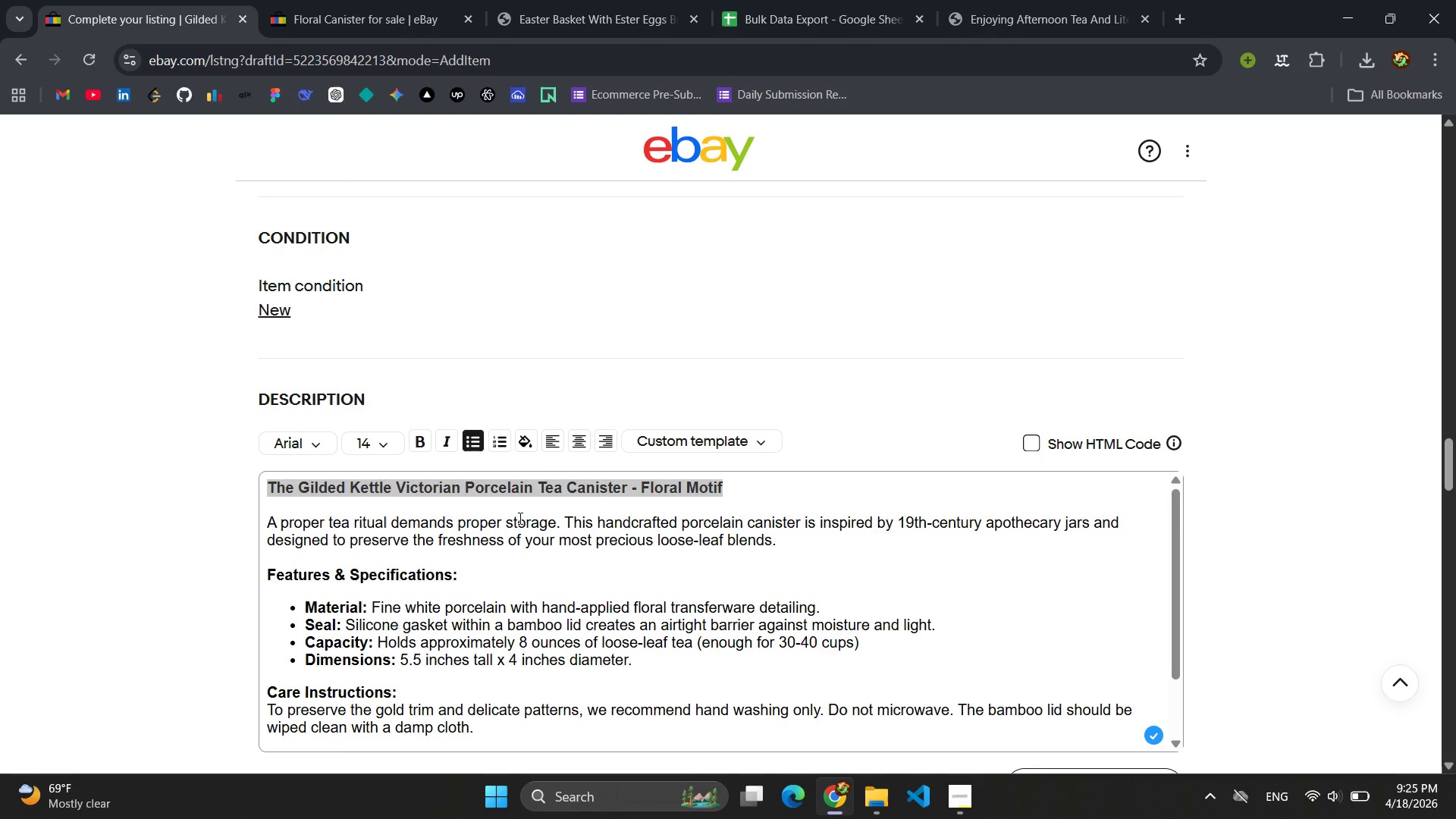 
scroll: coordinate [832, 444], scroll_direction: down, amount: 6.0
 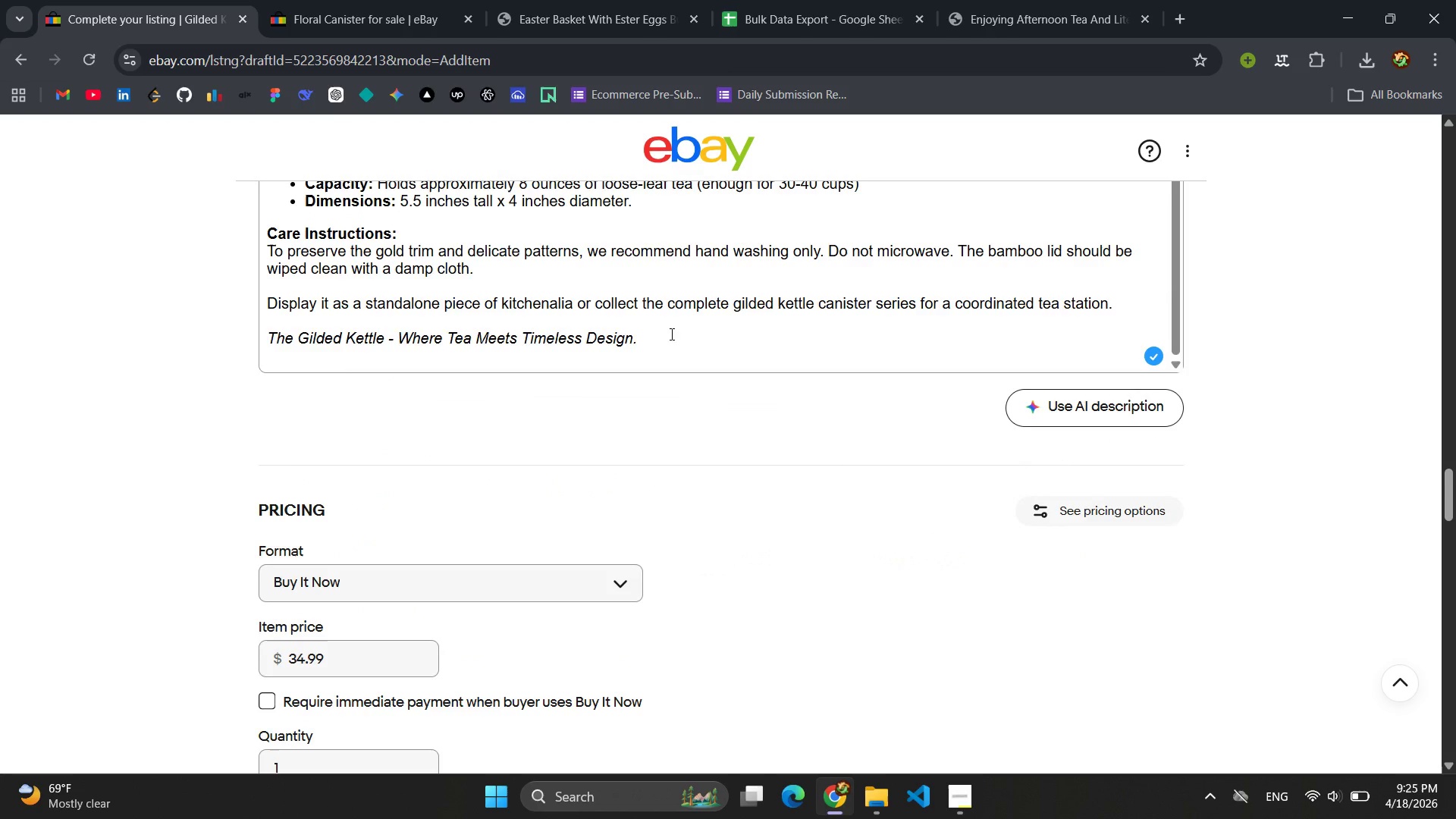 
left_click([692, 340])
 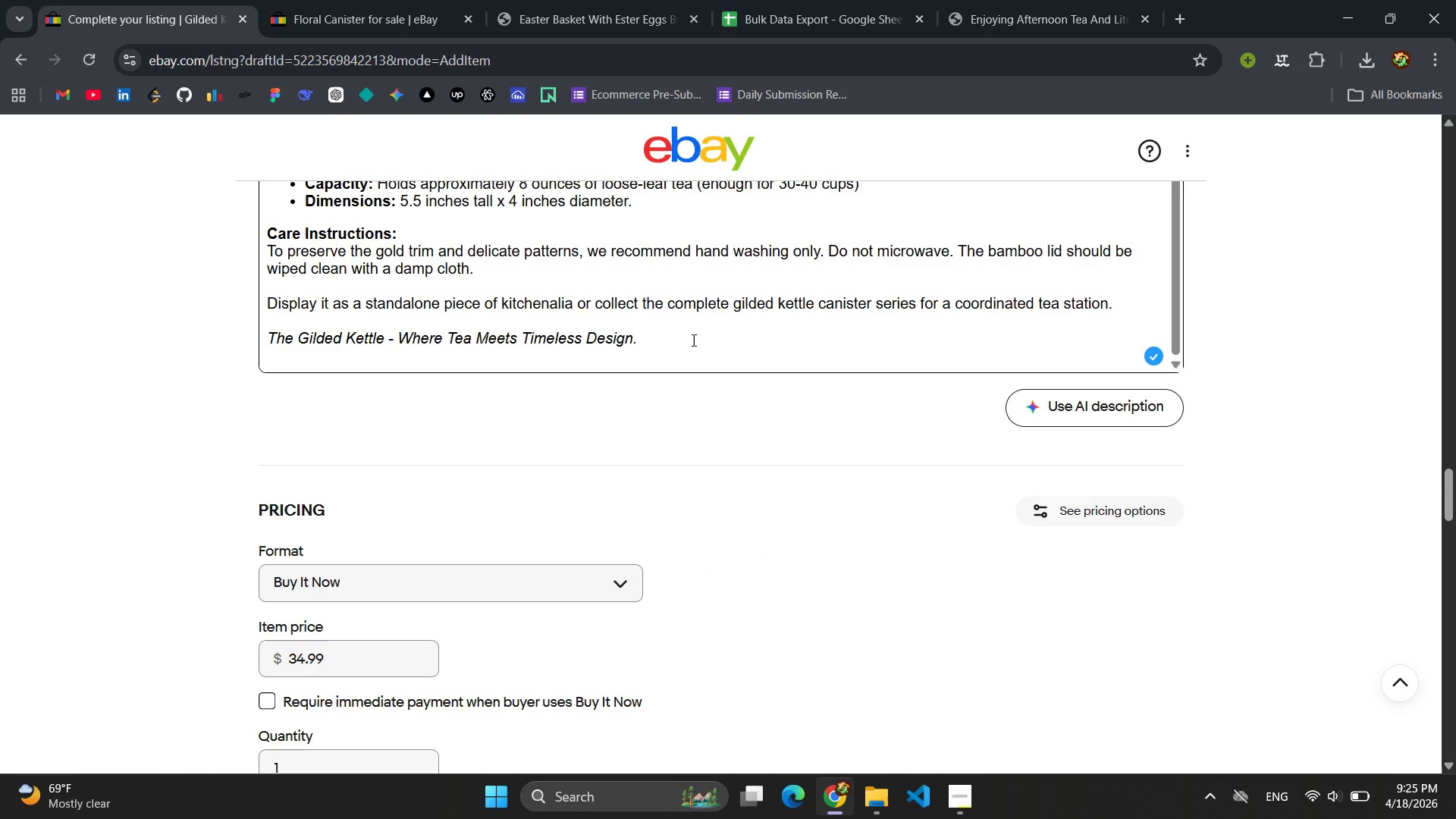 
key(Control+A)
 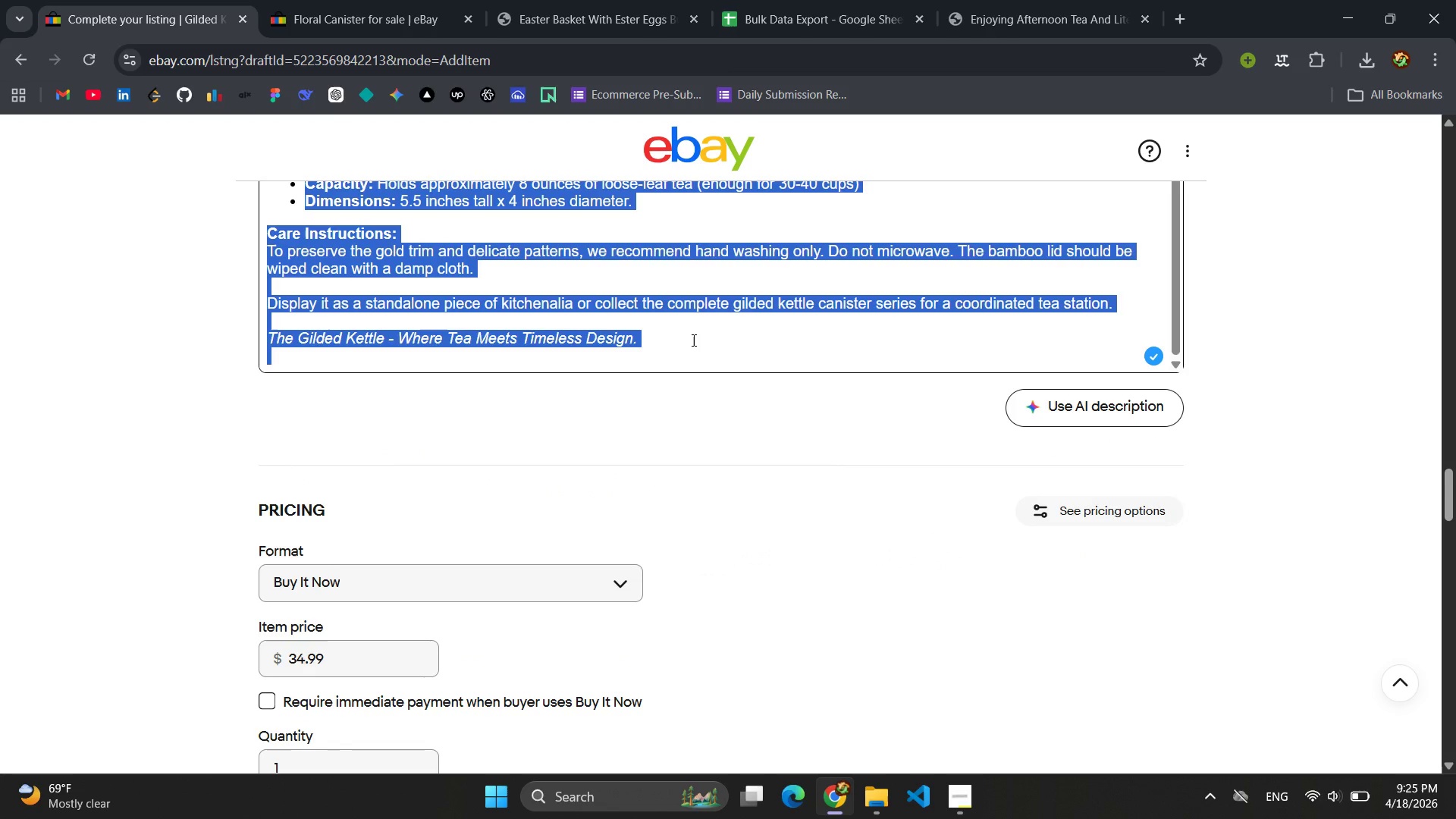 
key(Control+C)
 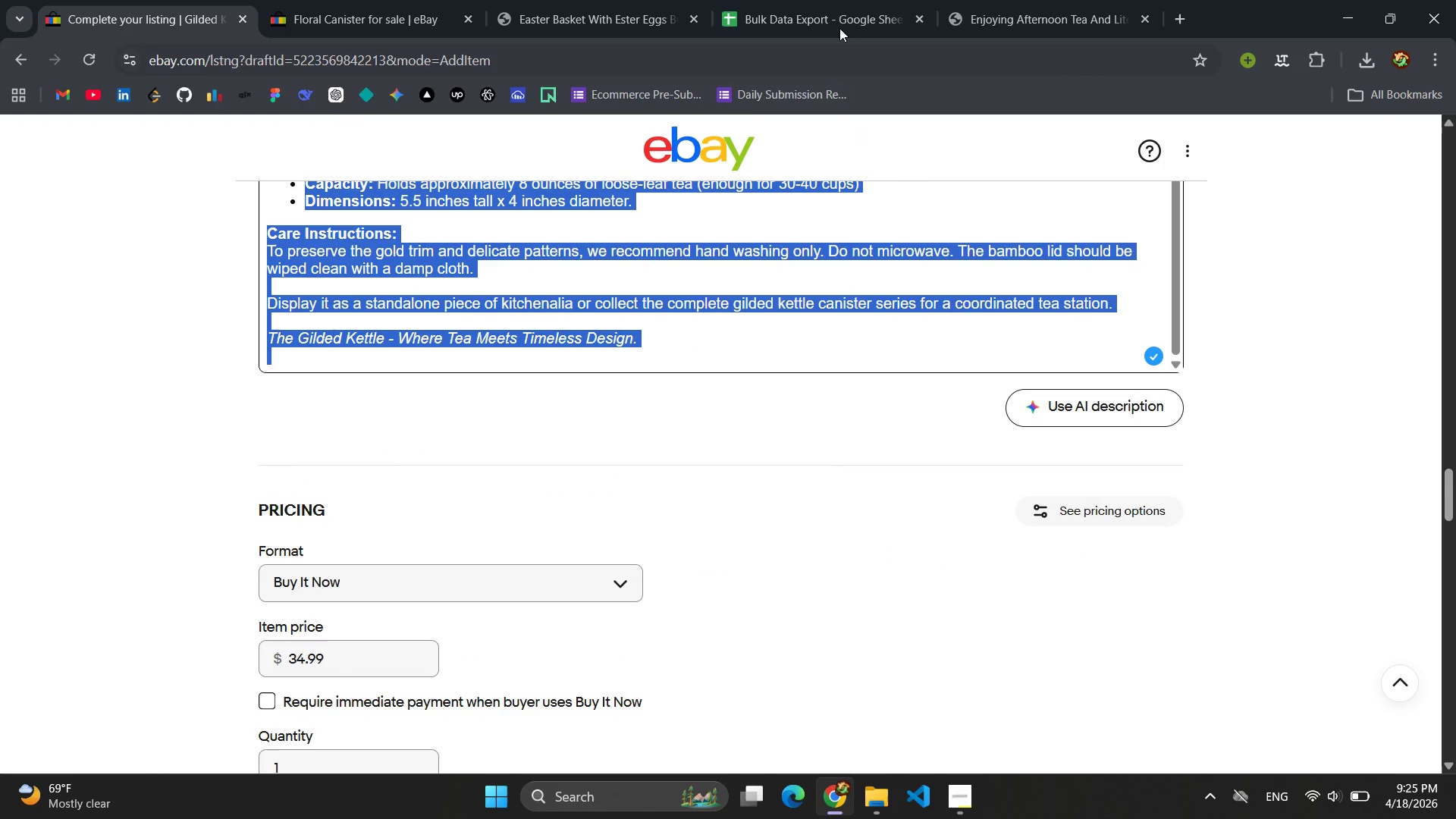 
left_click([839, 26])
 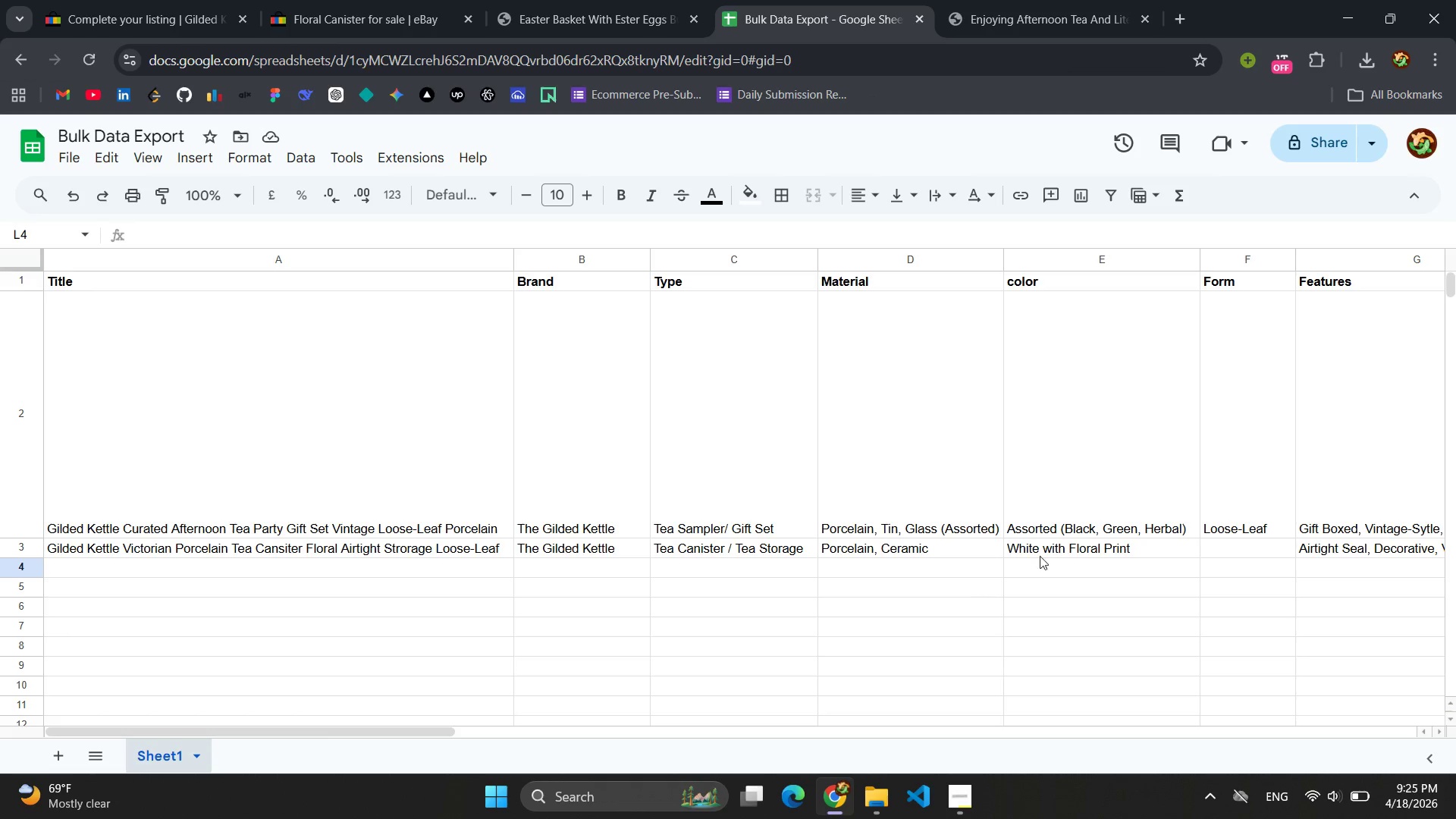 
mouse_move([1035, 558])
 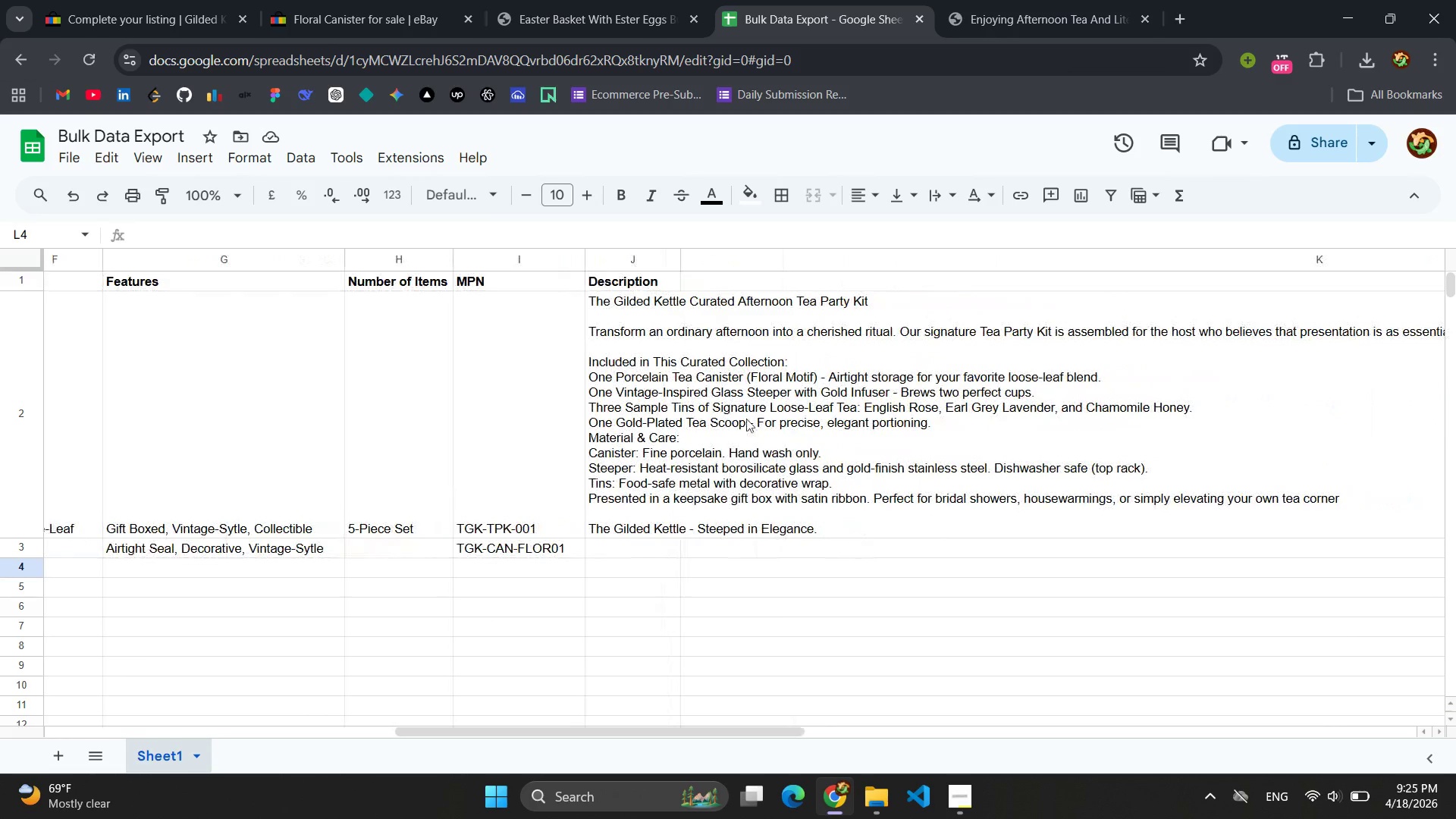 
left_click_drag(start_coordinate=[679, 253], to_coordinate=[1371, 243])
 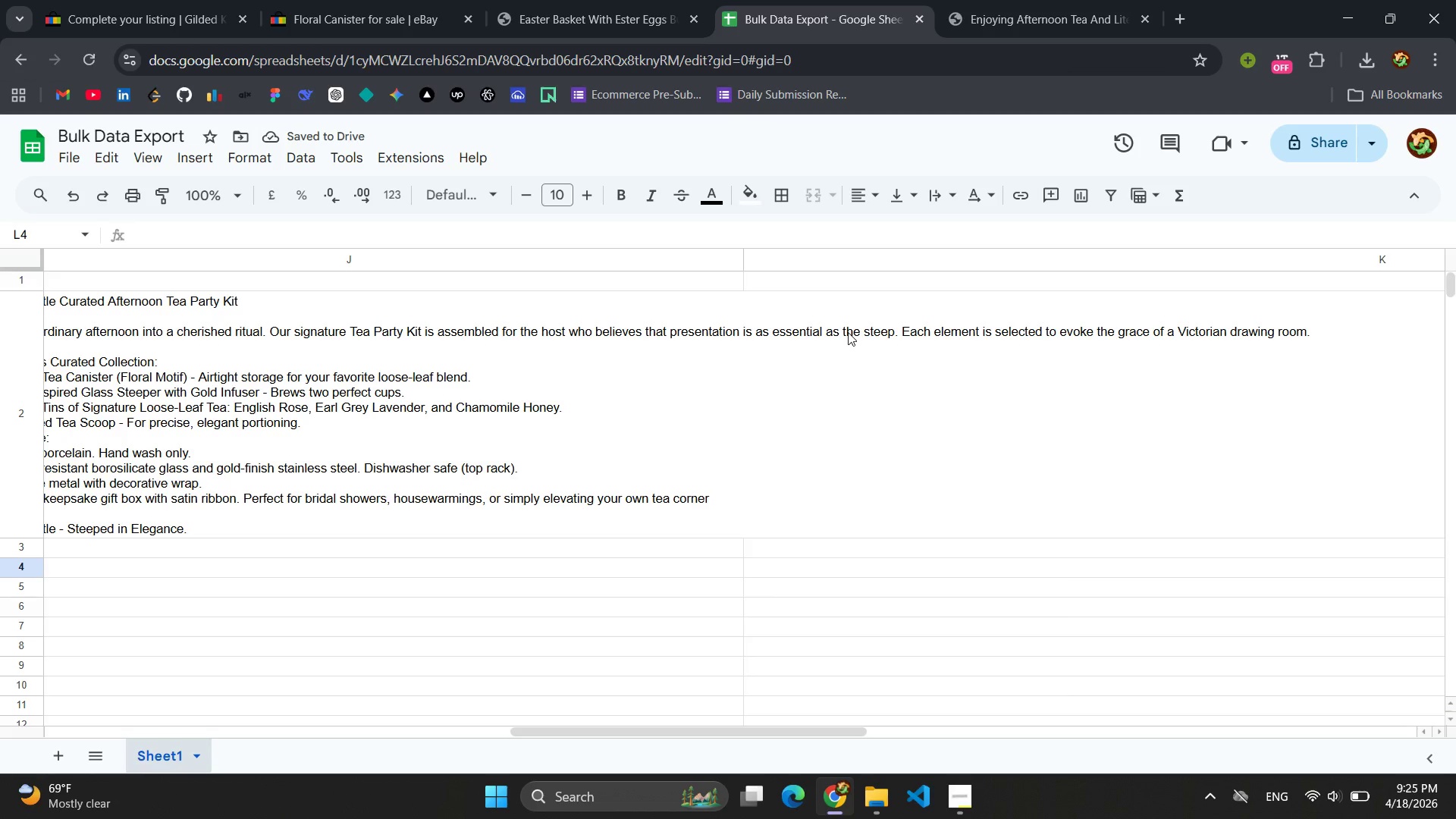 
left_click_drag(start_coordinate=[747, 257], to_coordinate=[1348, 242])
 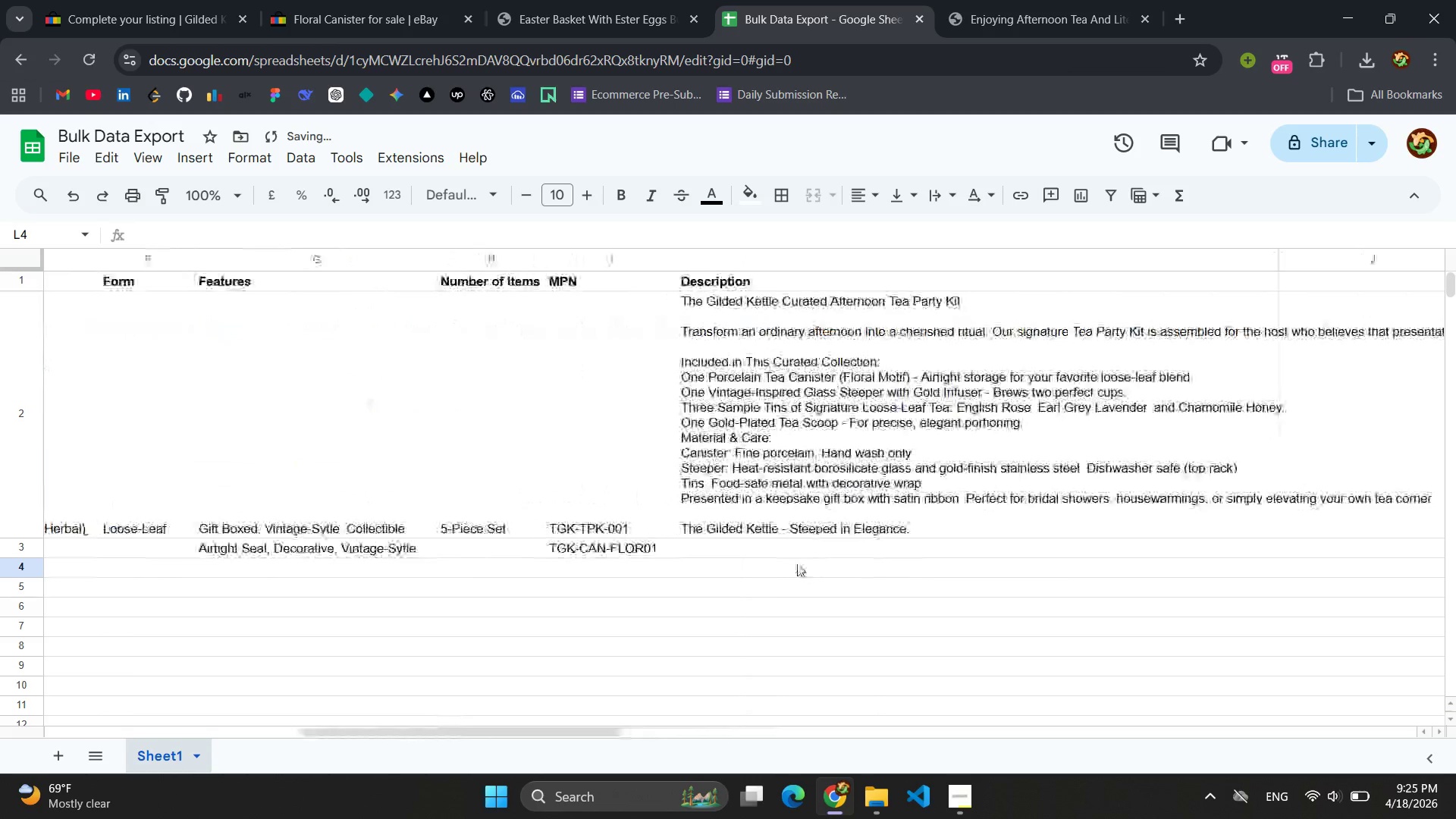 
left_click([769, 552])
 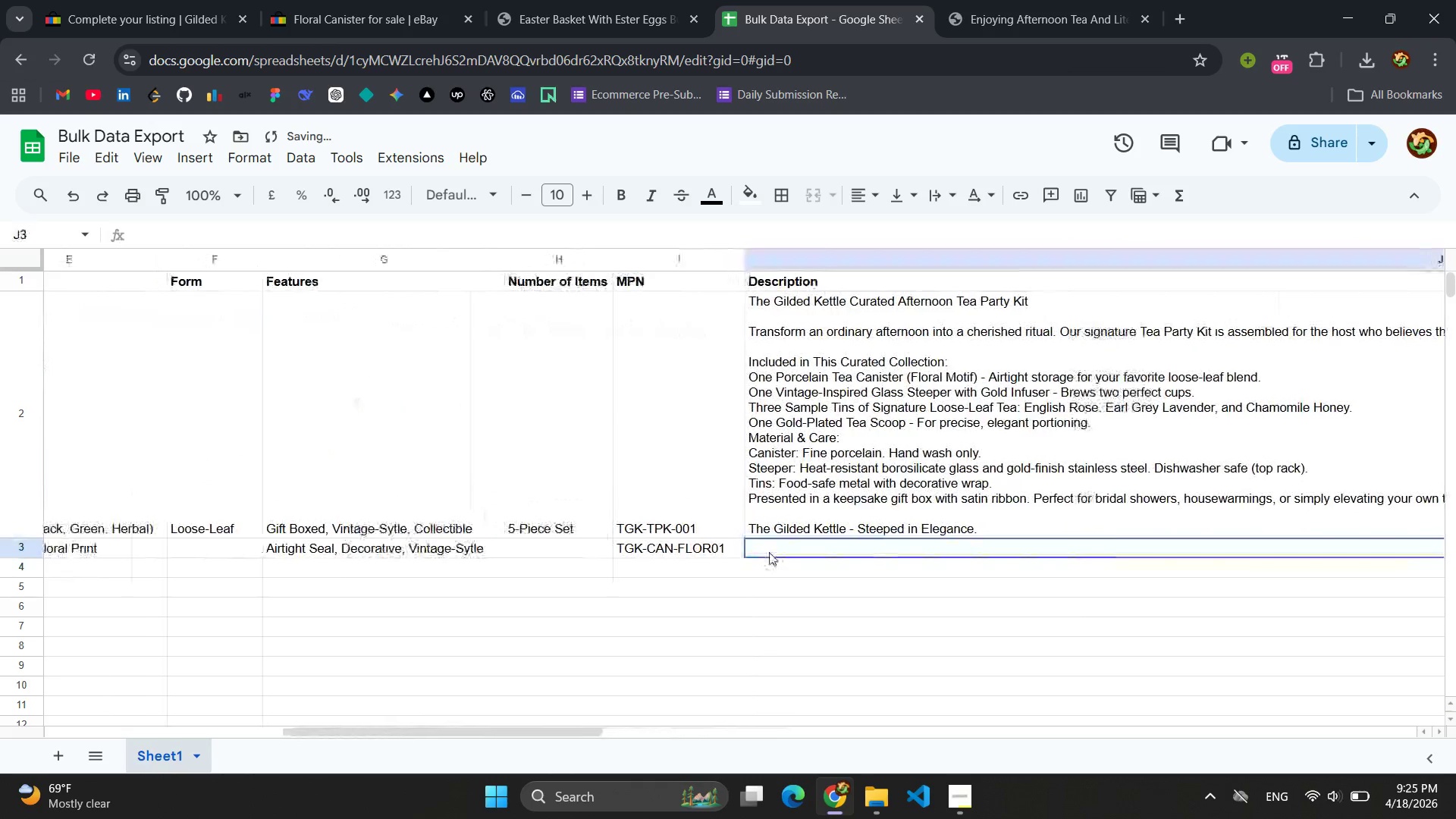 
key(Control+V)
 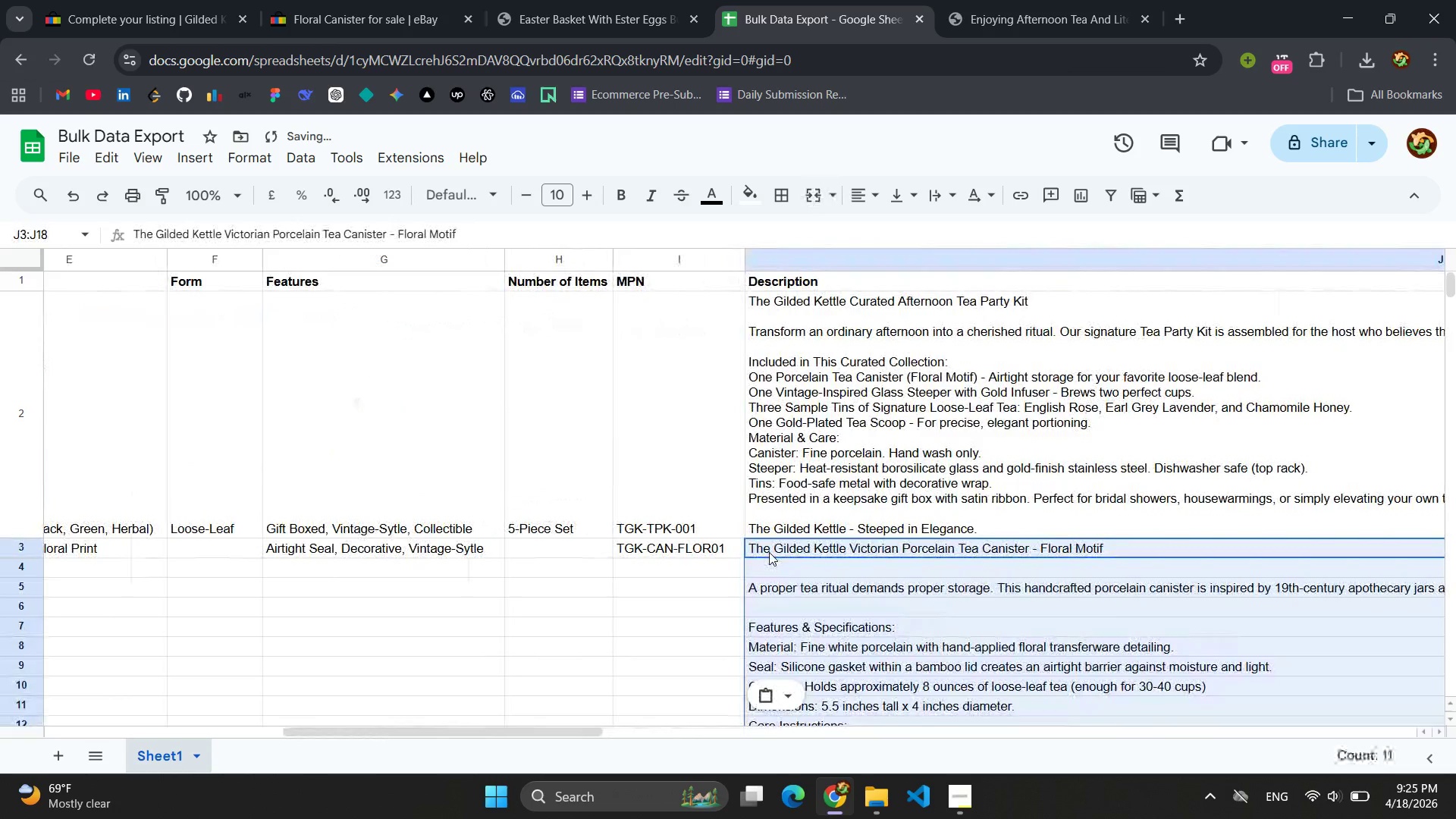 
key(Control+A)
 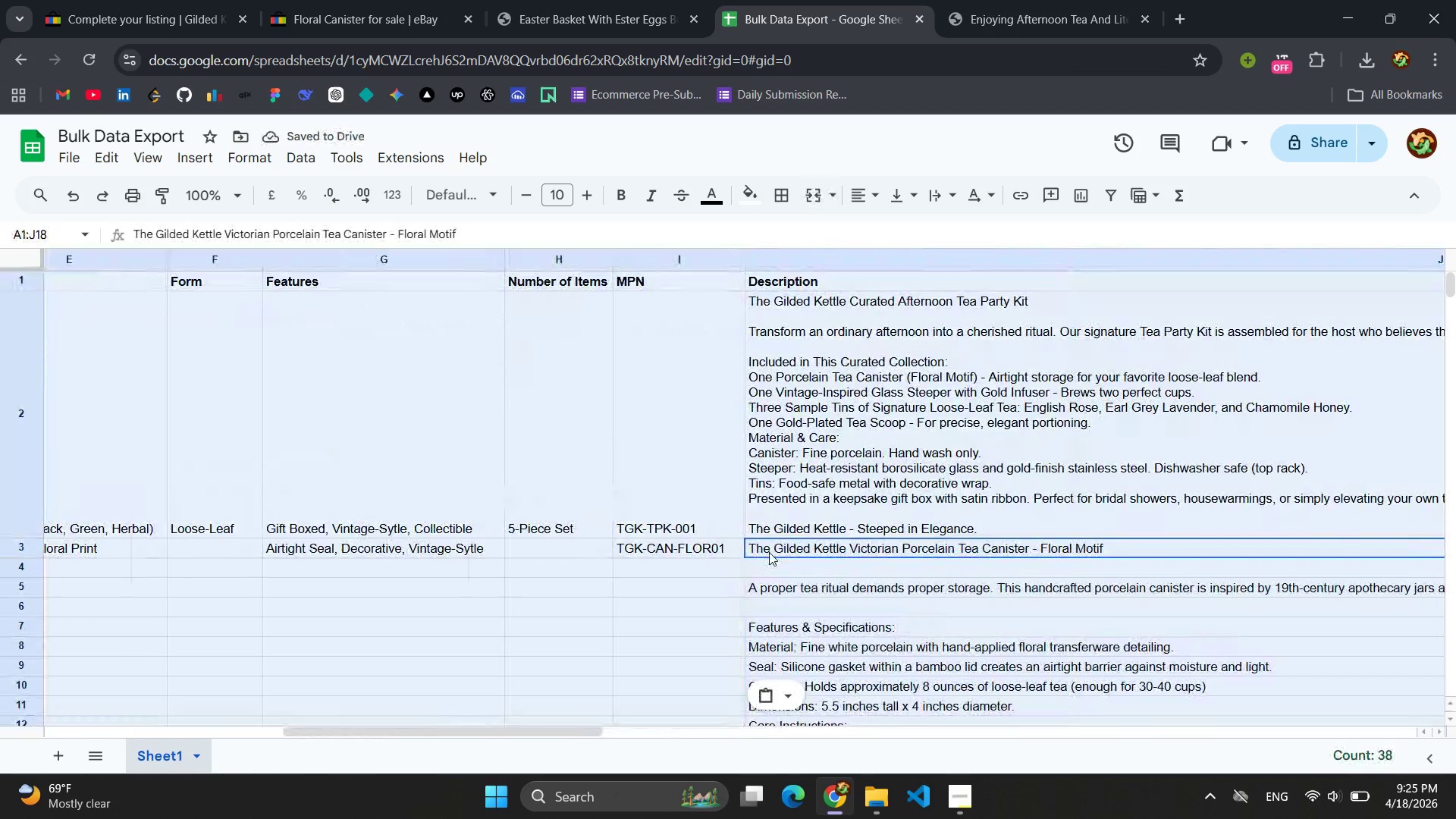 
key(Control+Z)
 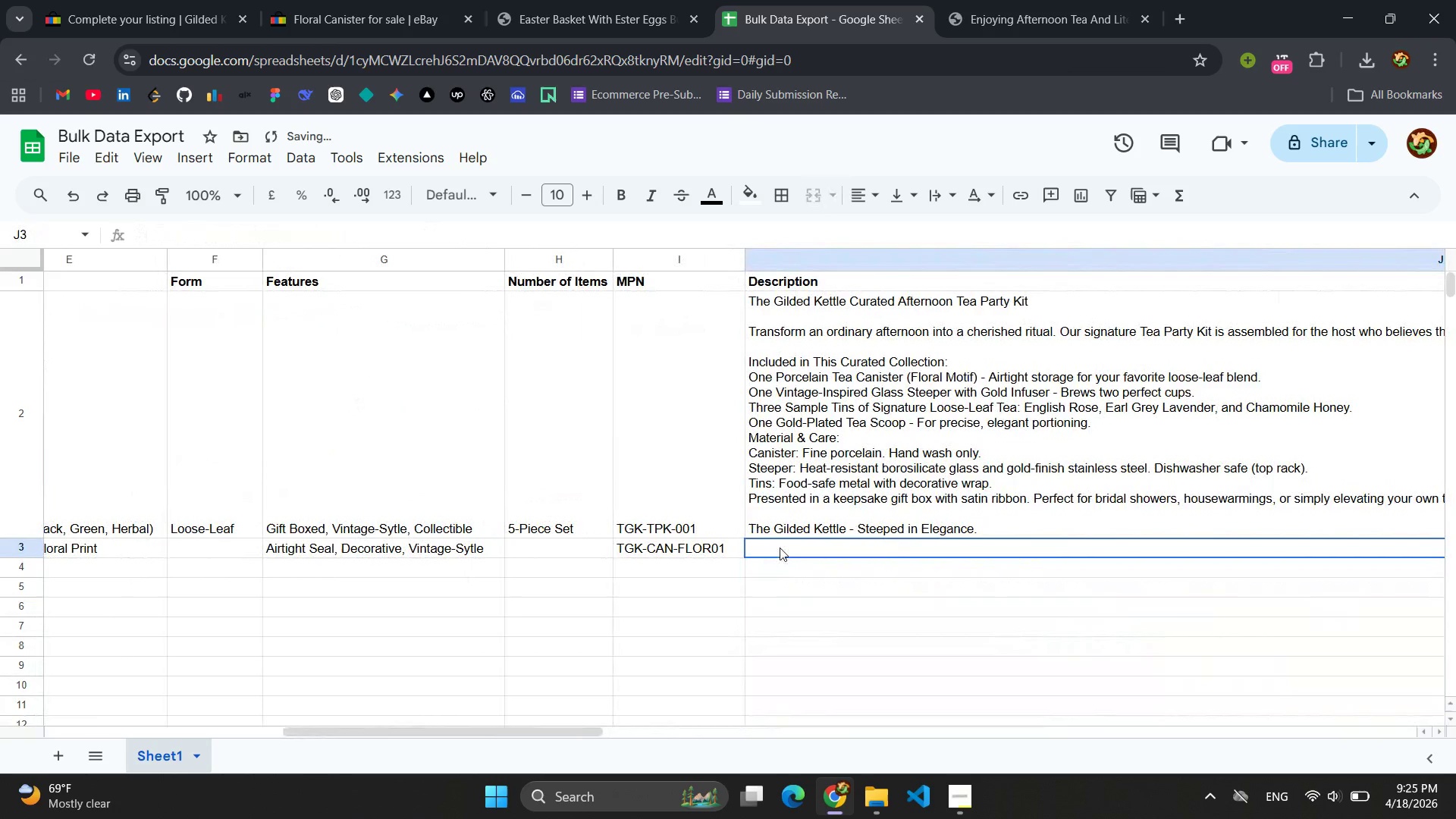 
double_click([780, 548])
 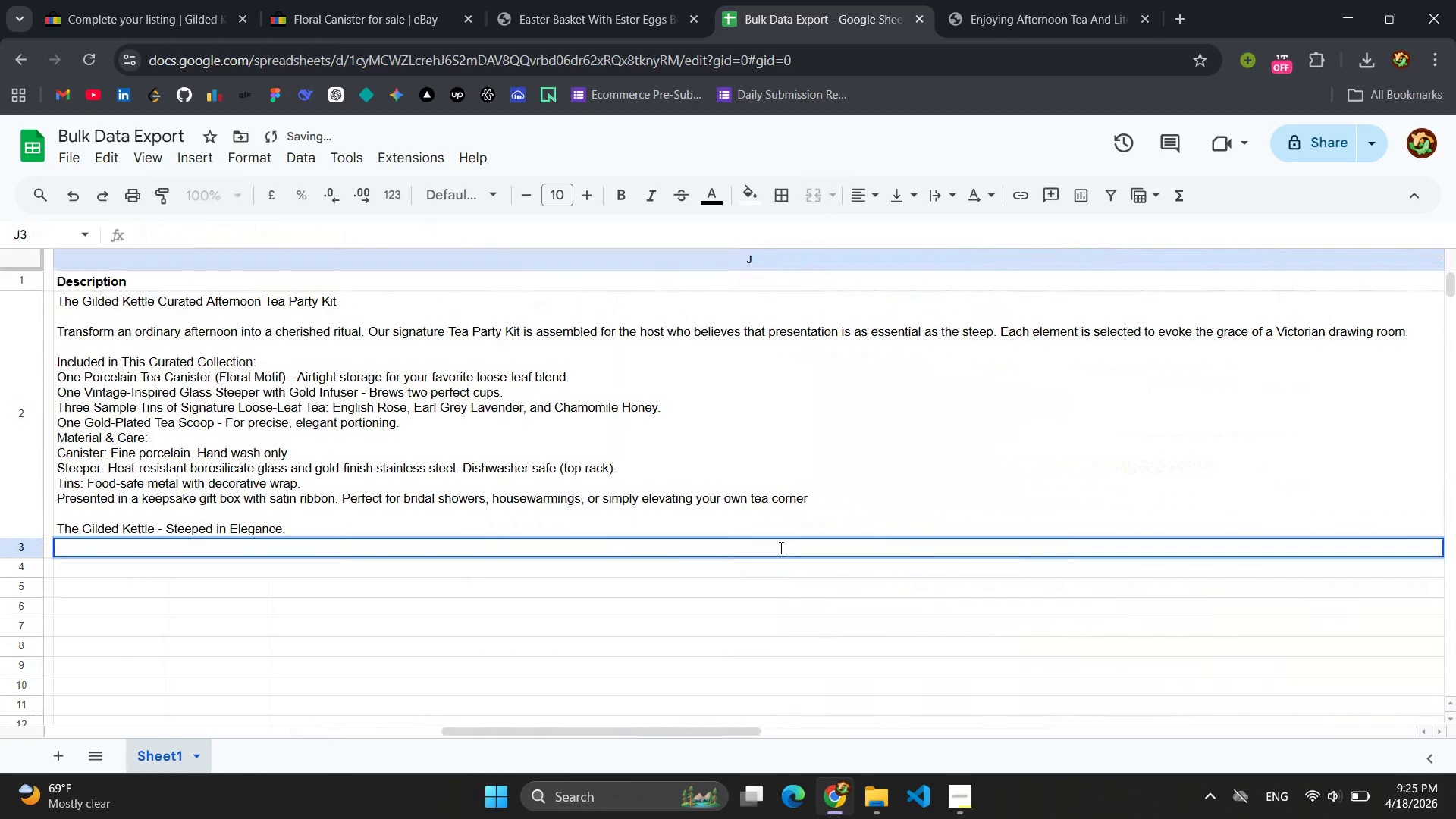 
key(Control+C)
 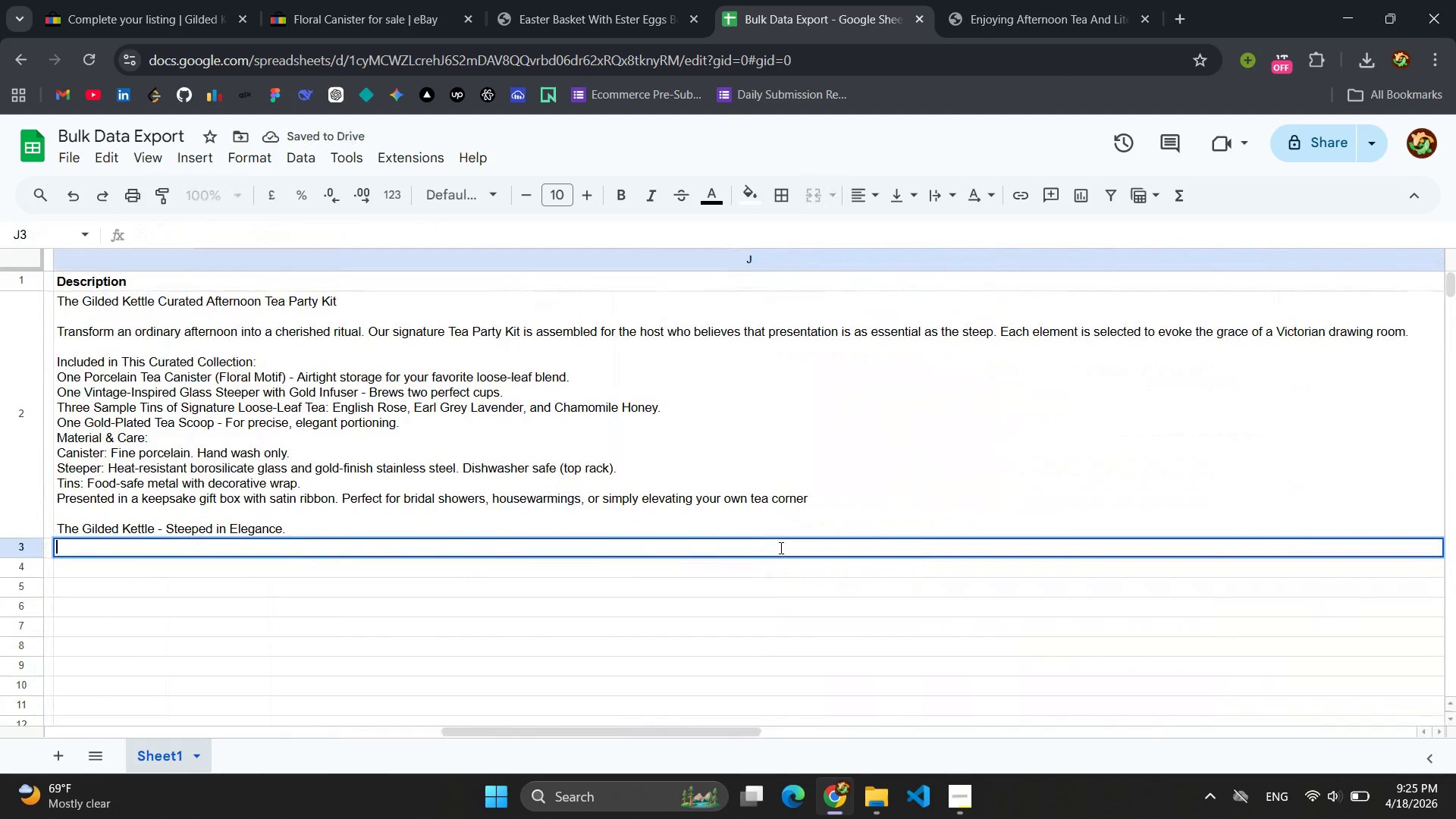 
key(Control+V)
 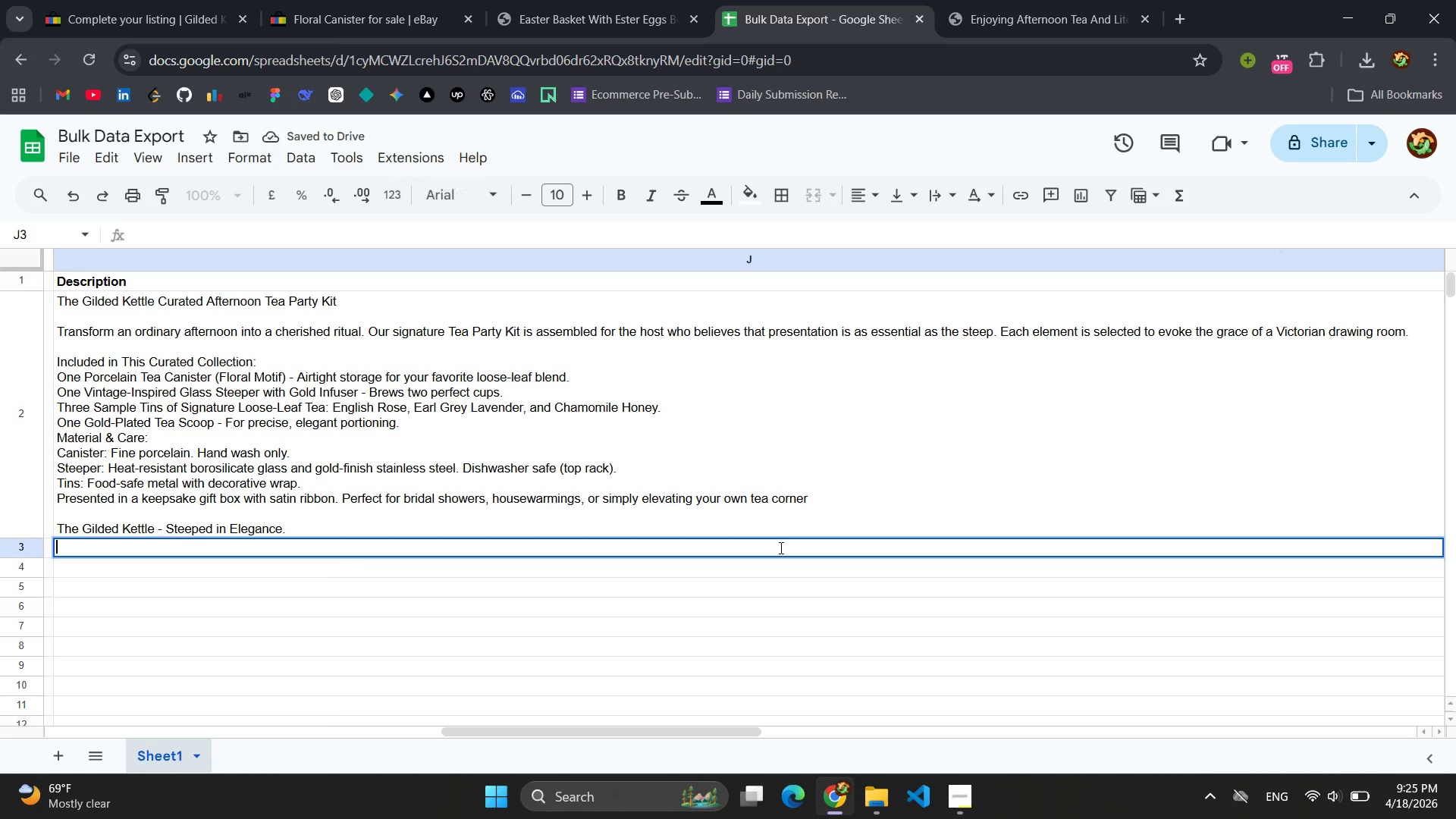 
key(Control+V)
 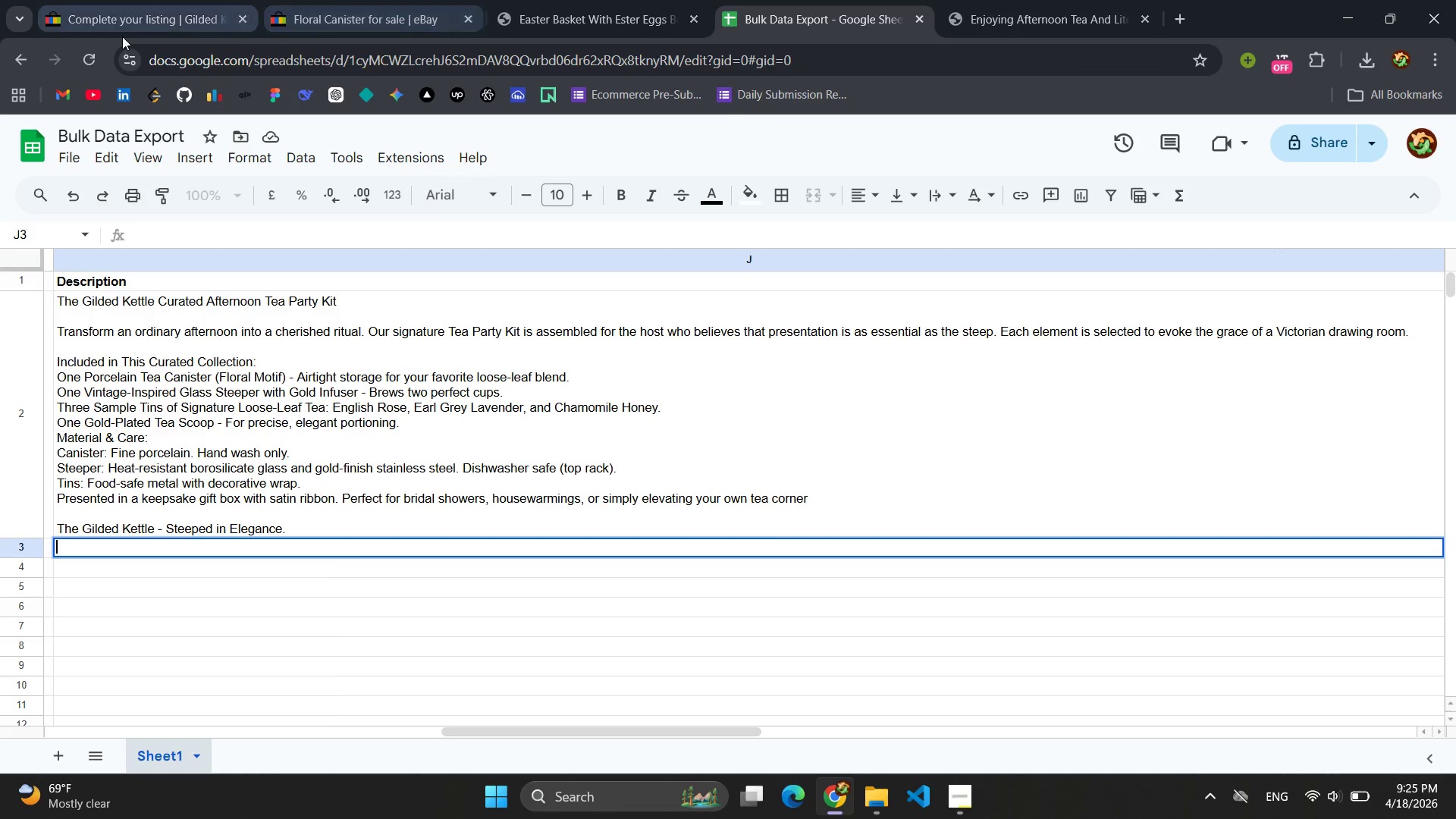 
left_click([130, 14])
 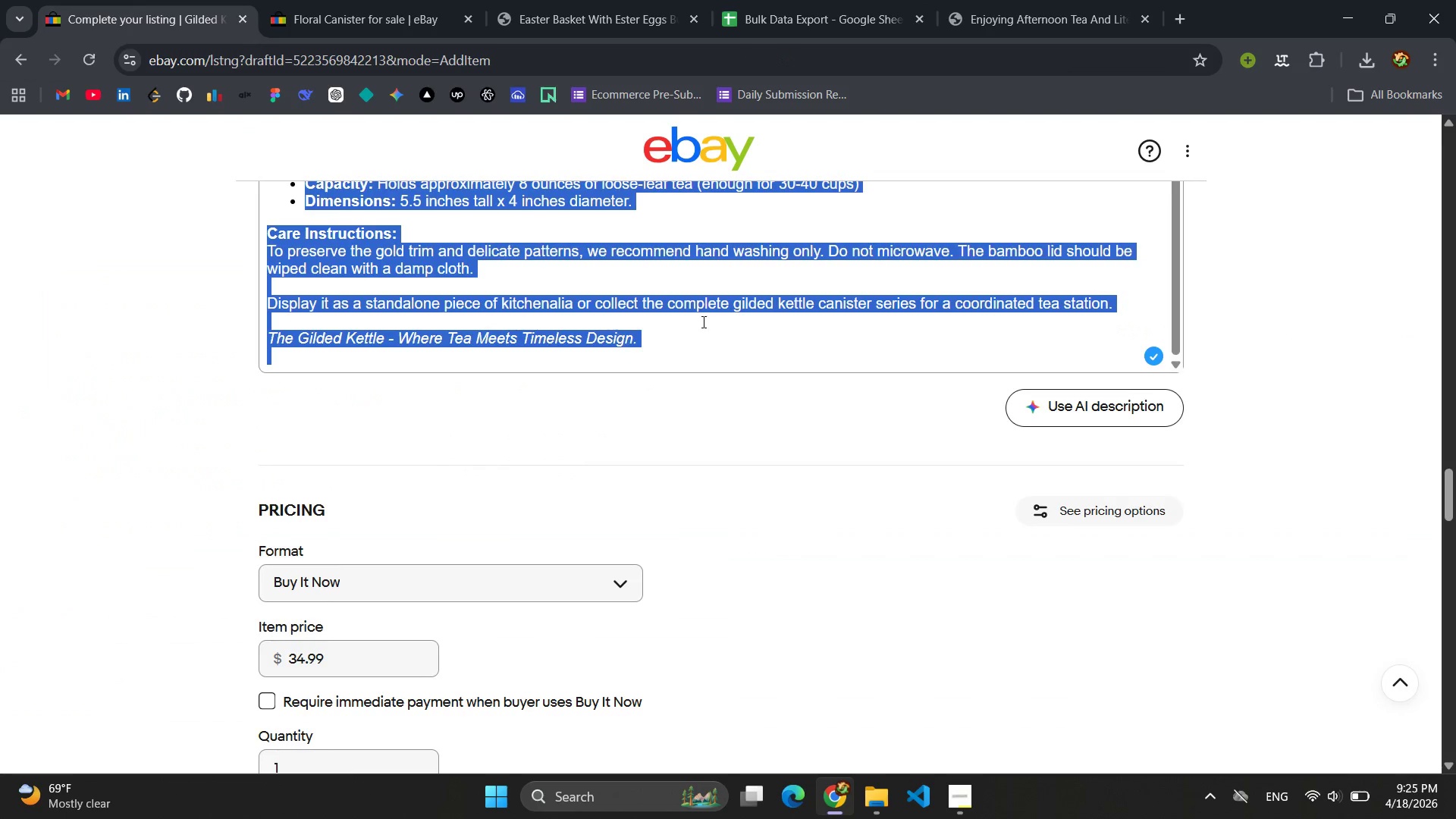 
left_click([702, 322])
 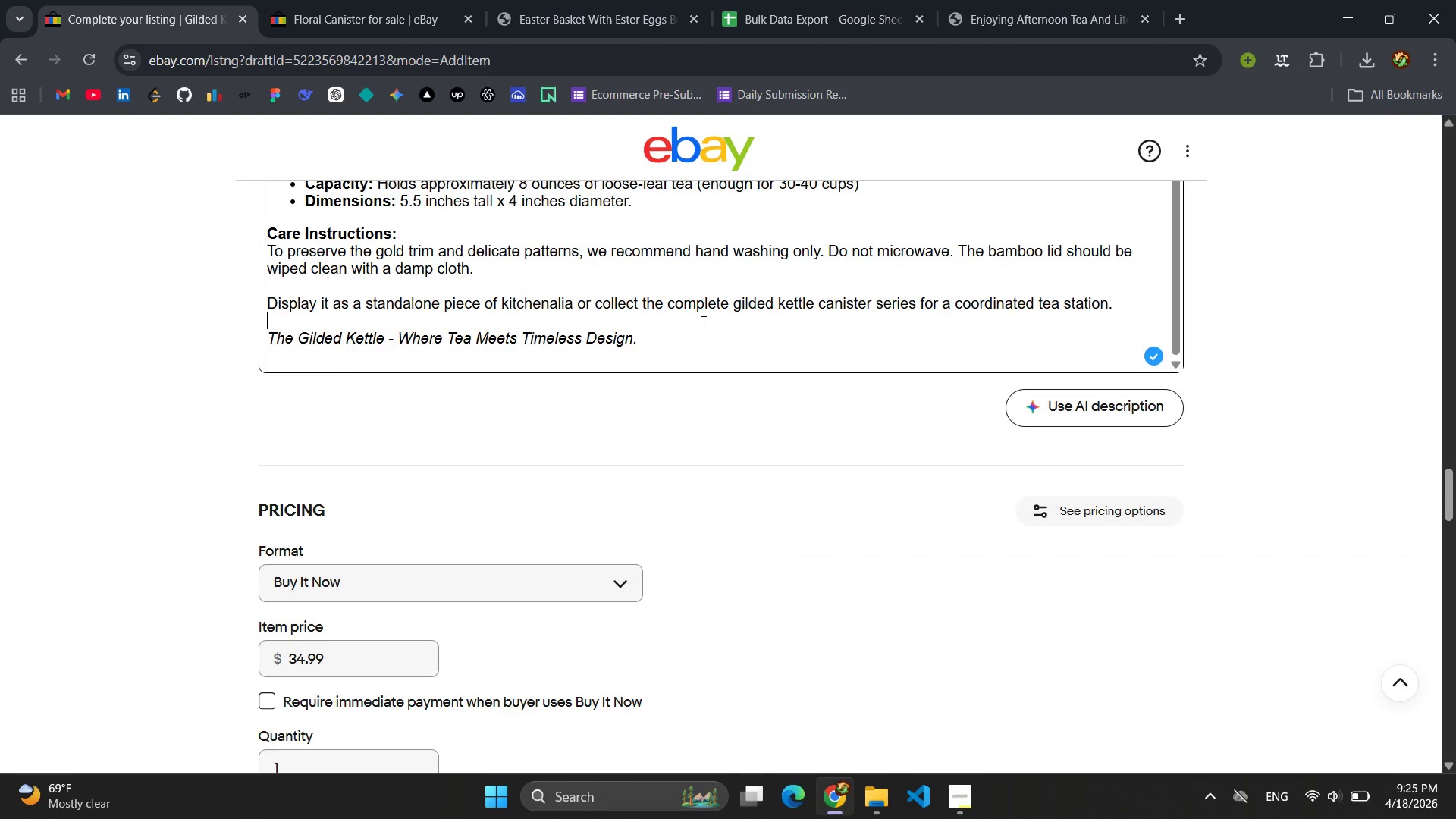 
key(Control+A)
 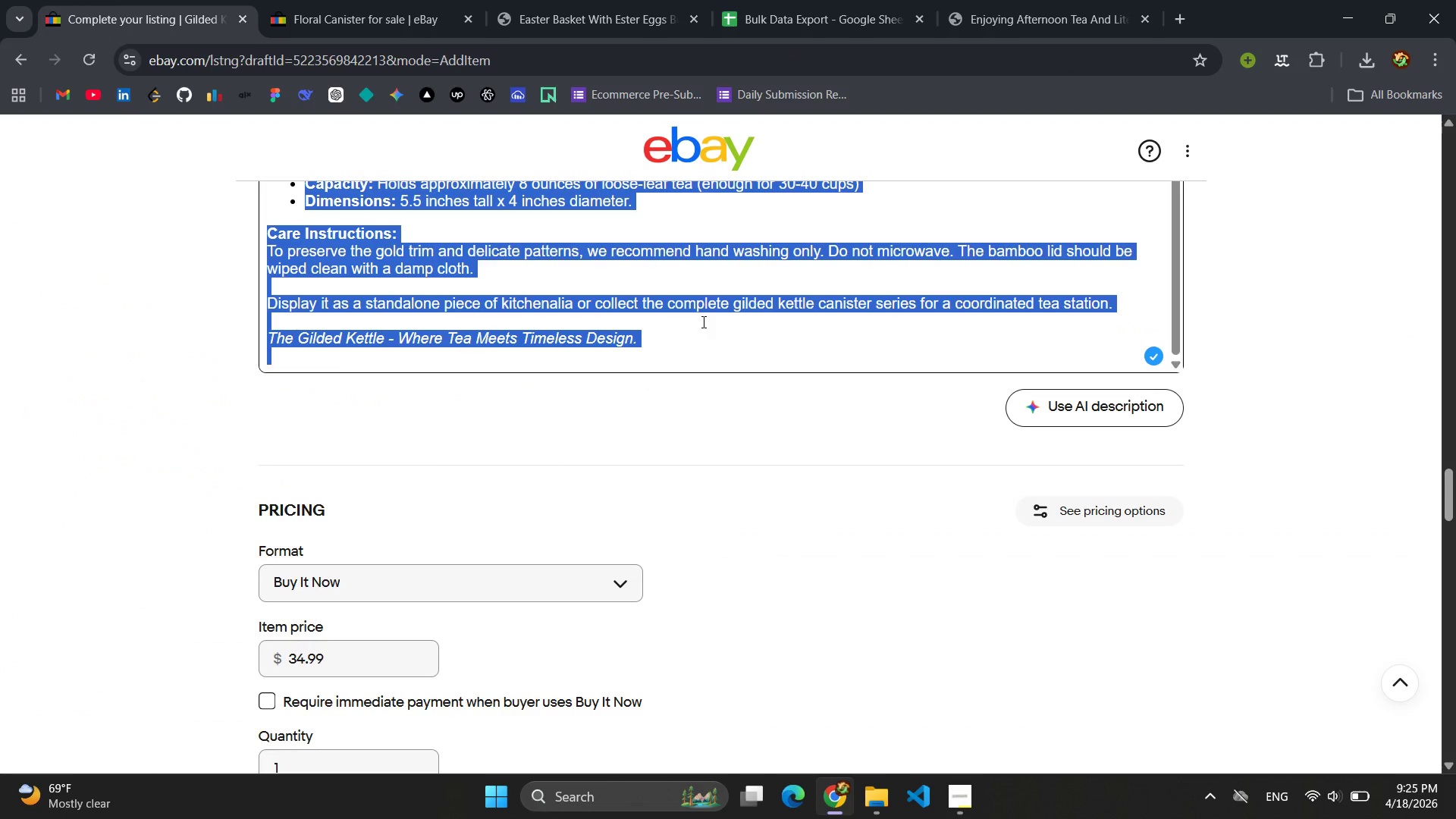 
key(Control+C)
 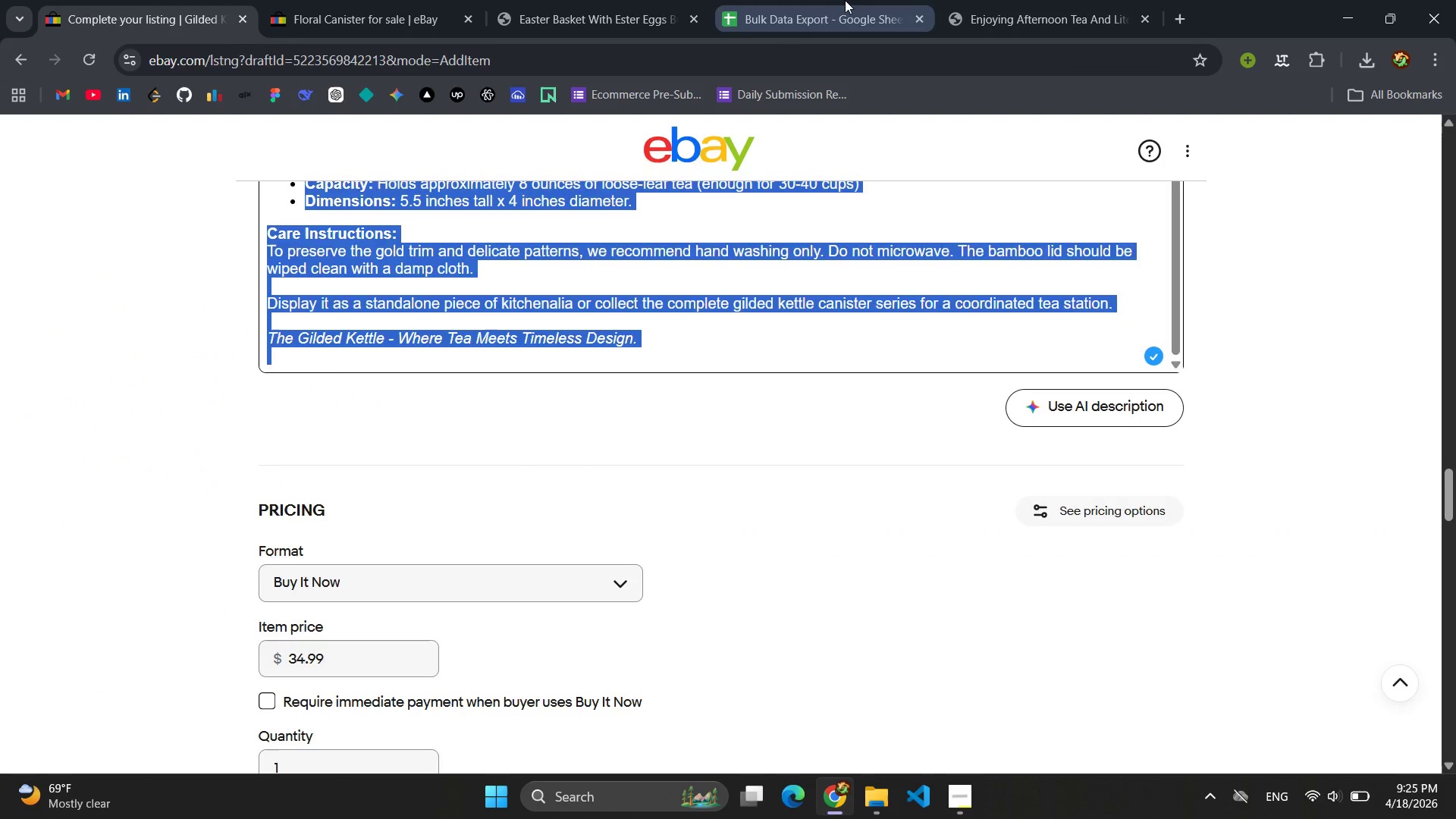 
left_click([845, 0])
 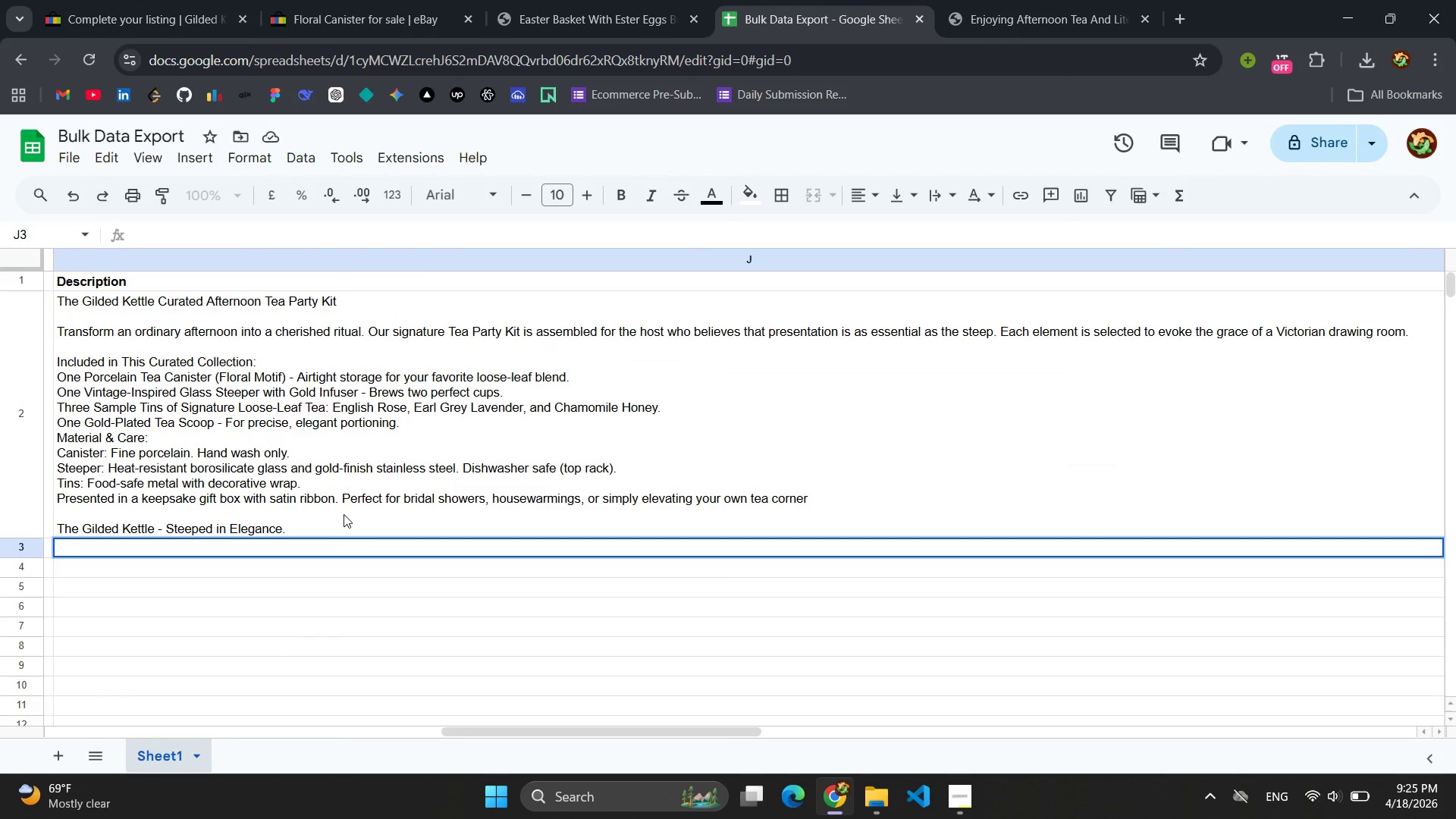 
key(Control+V)
 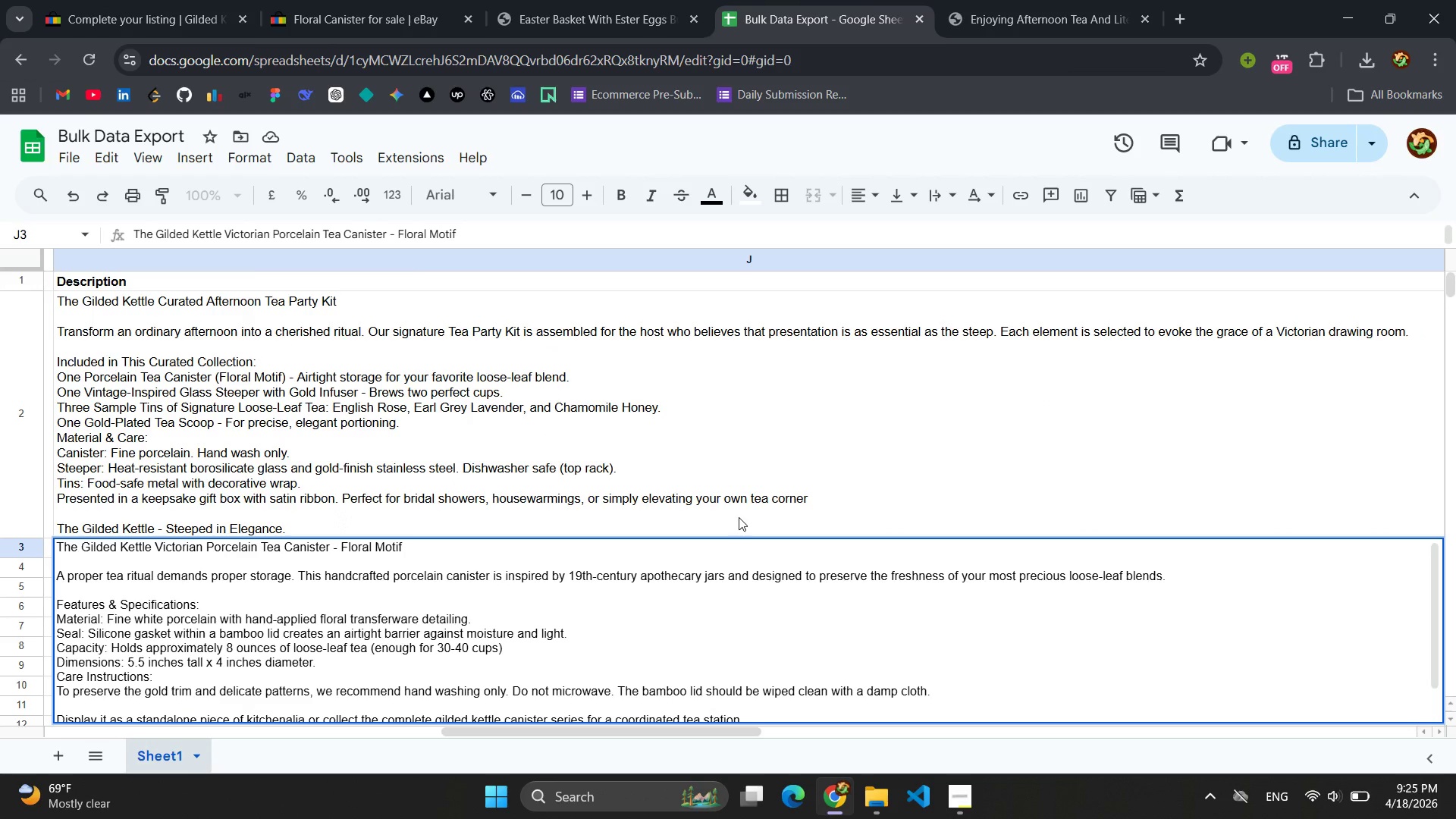 
left_click([742, 513])
 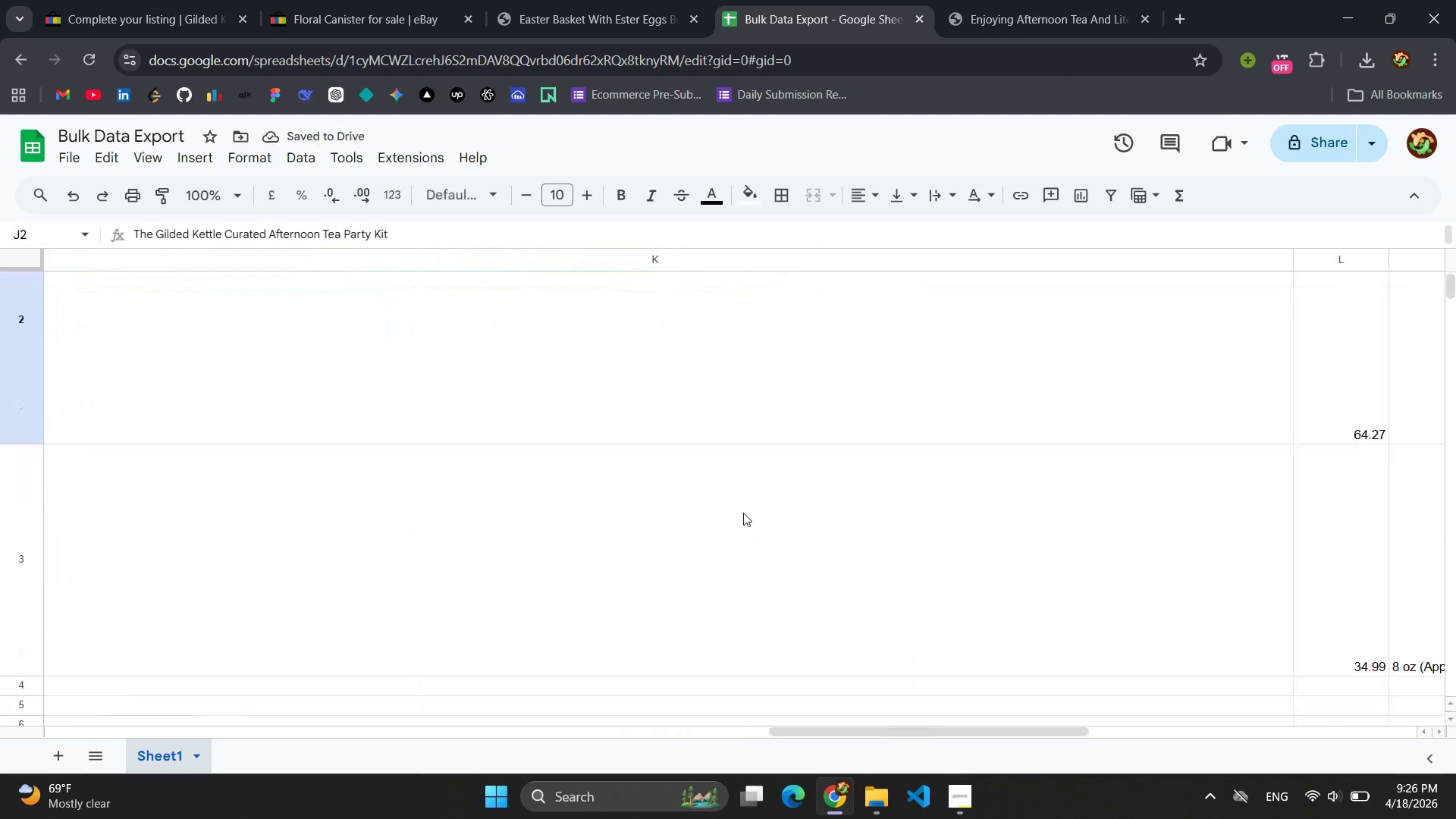 
wait(8.8)
 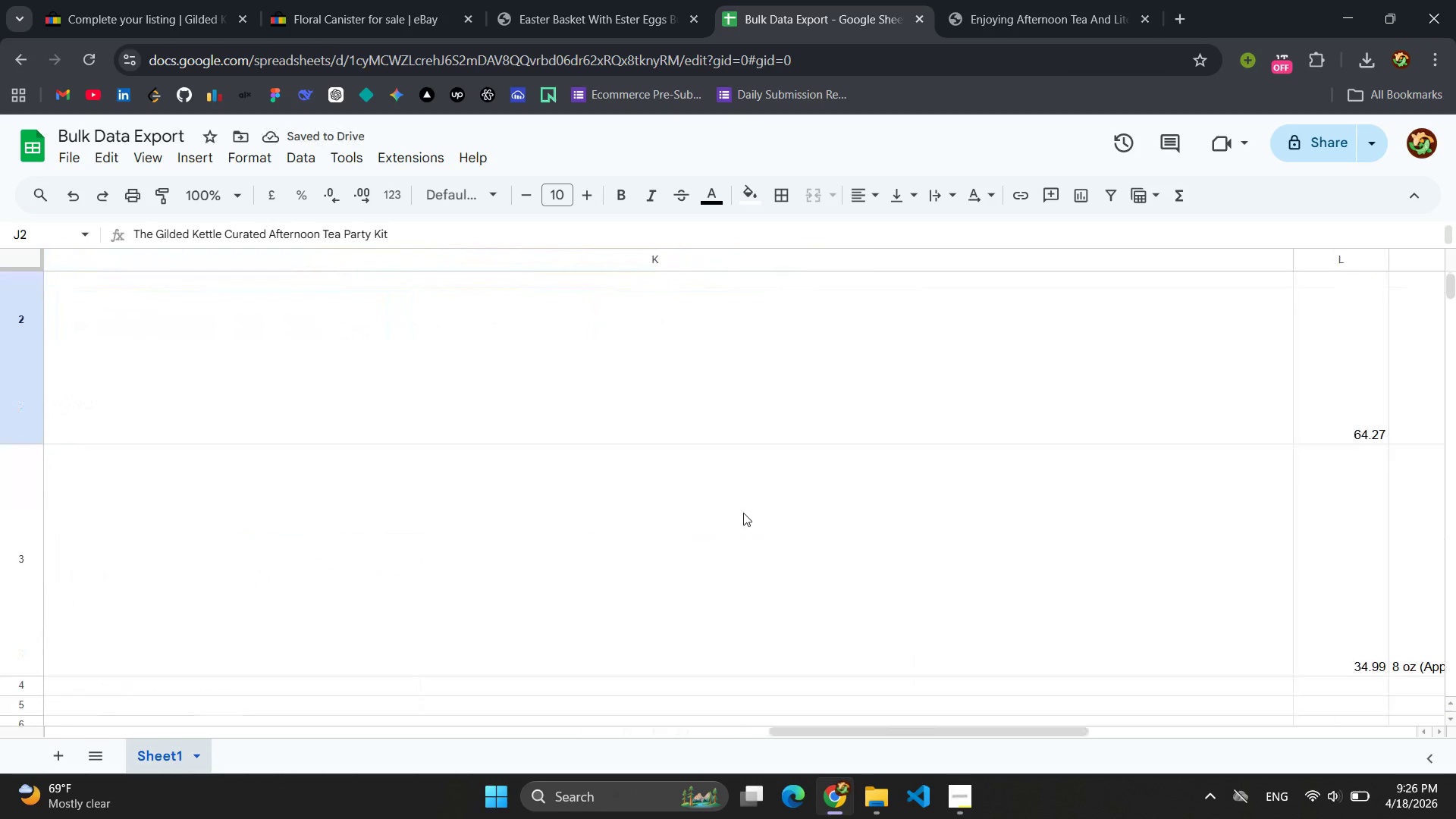 
left_click_drag(start_coordinate=[1290, 258], to_coordinate=[156, 408])
 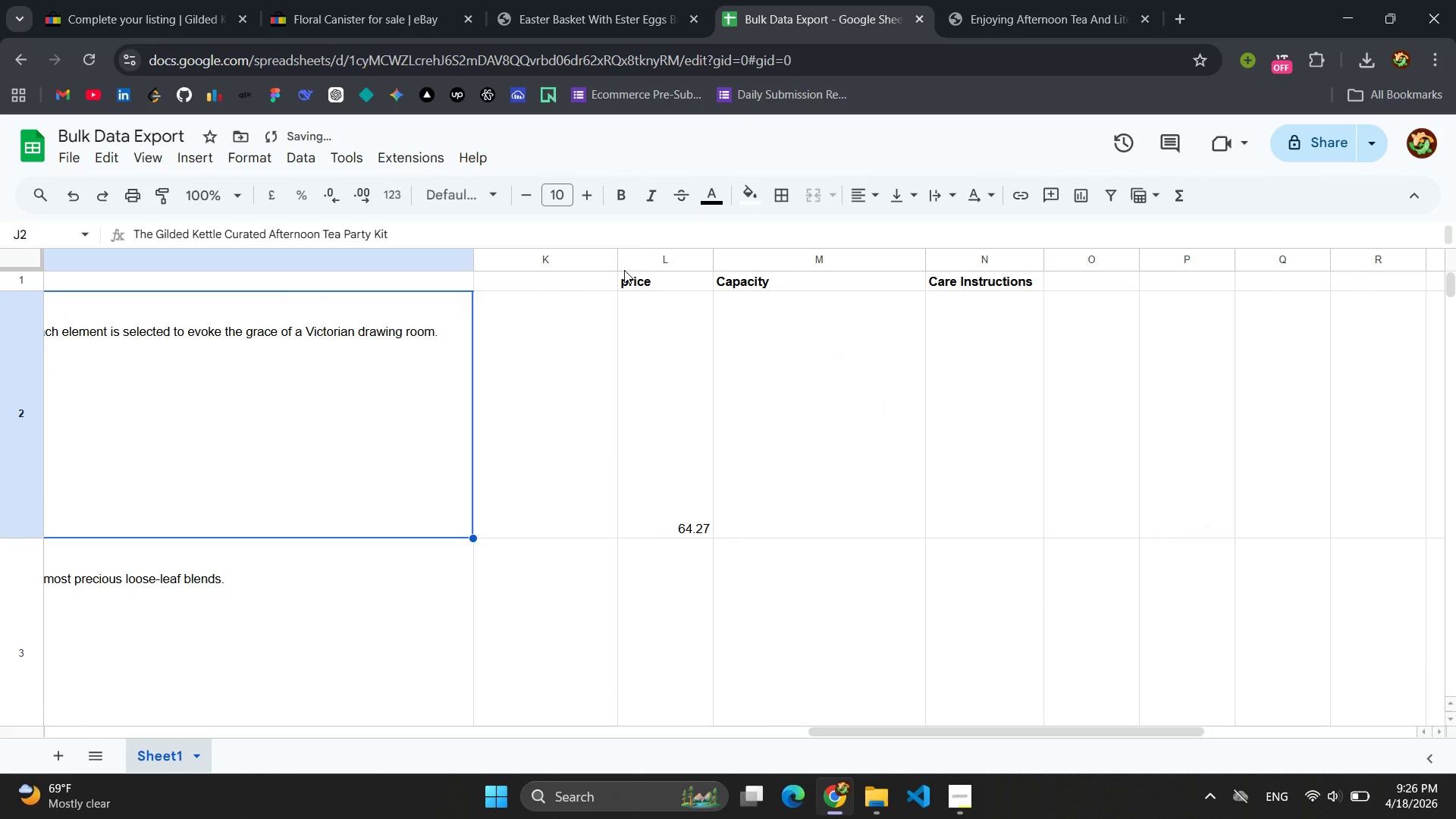 
left_click_drag(start_coordinate=[619, 258], to_coordinate=[573, 267])
 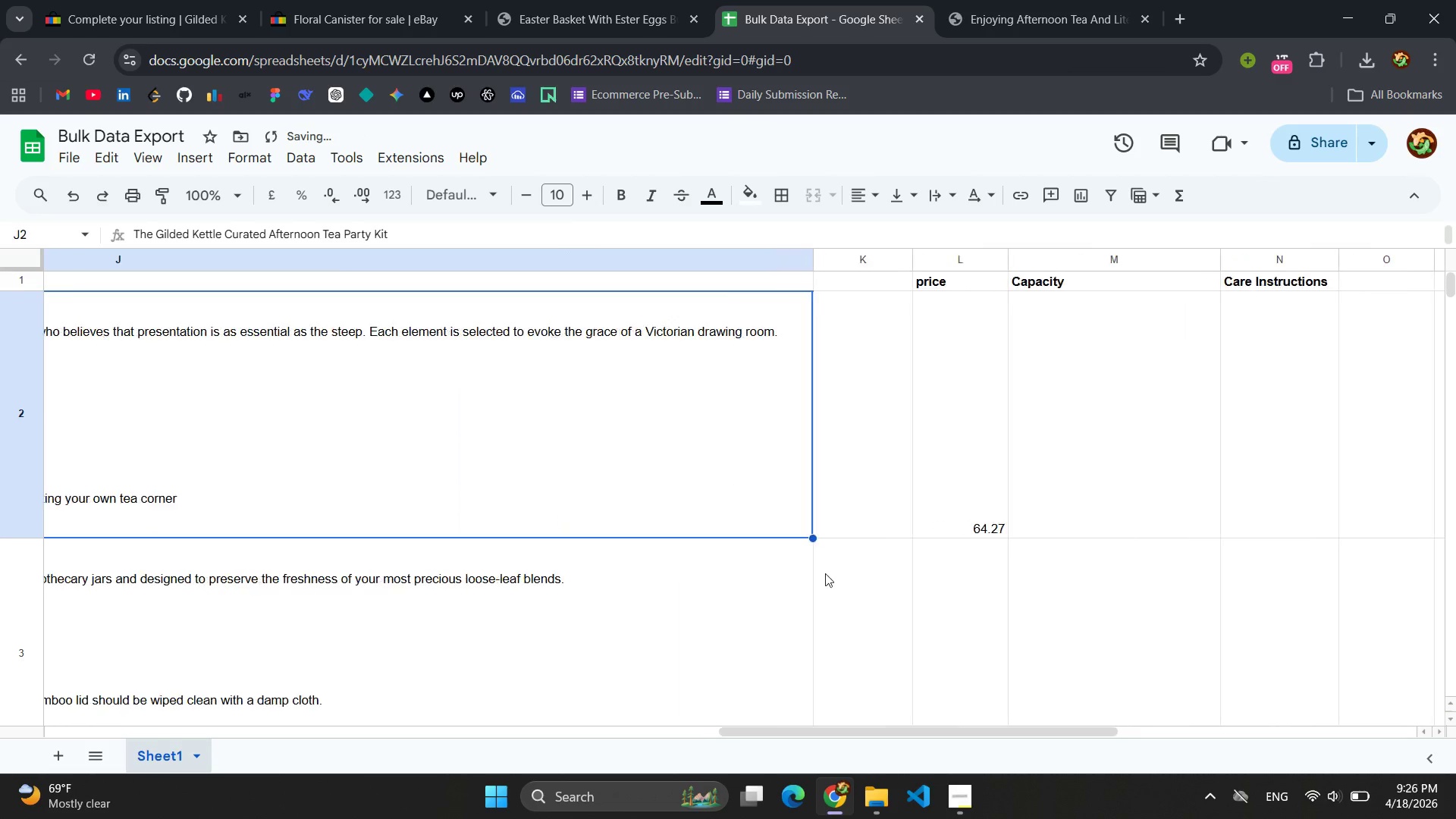 
scroll: coordinate [835, 539], scroll_direction: down, amount: 3.0
 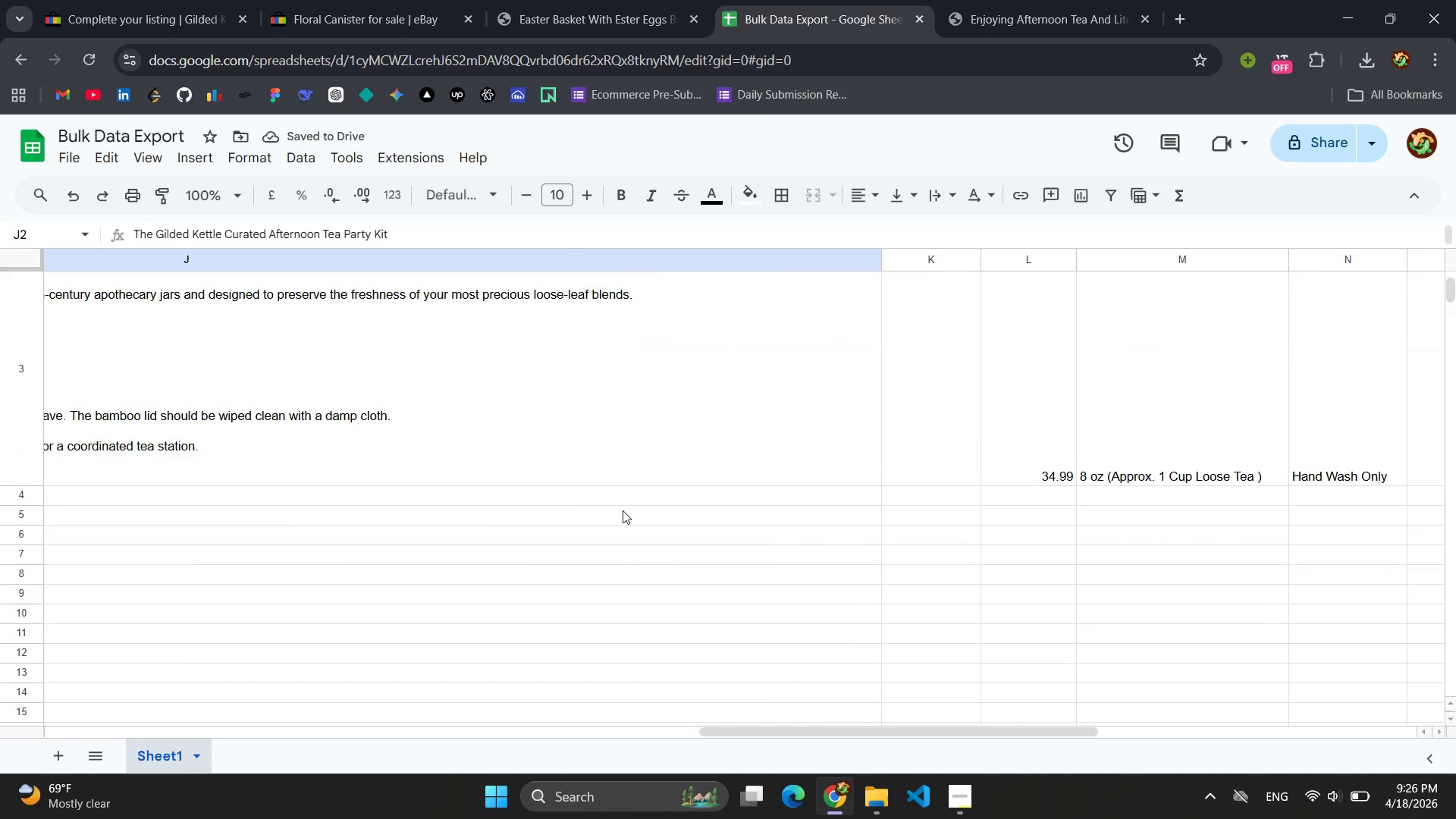 
left_click([623, 510])
 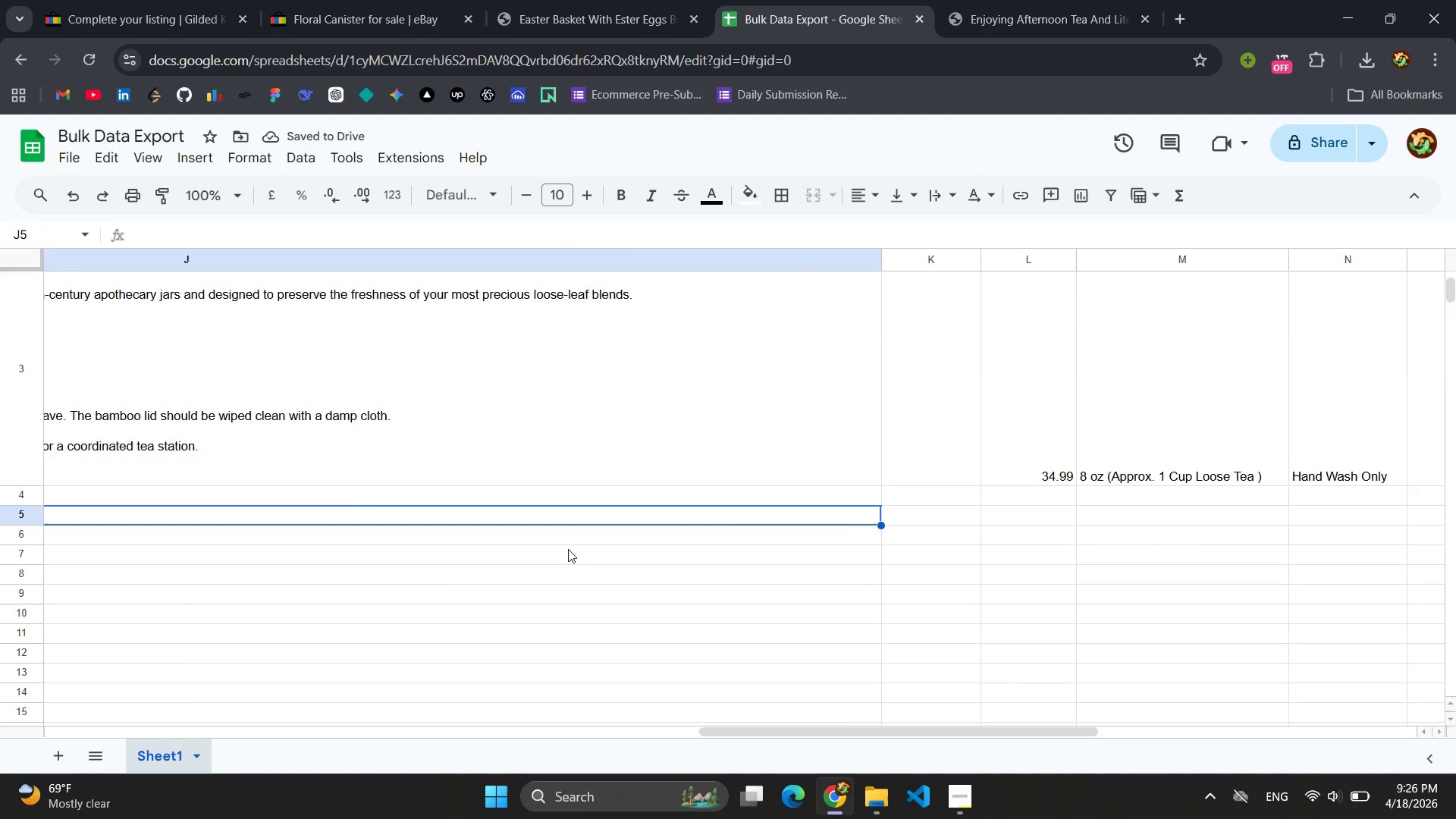 
scroll: coordinate [570, 550], scroll_direction: down, amount: 2.0
 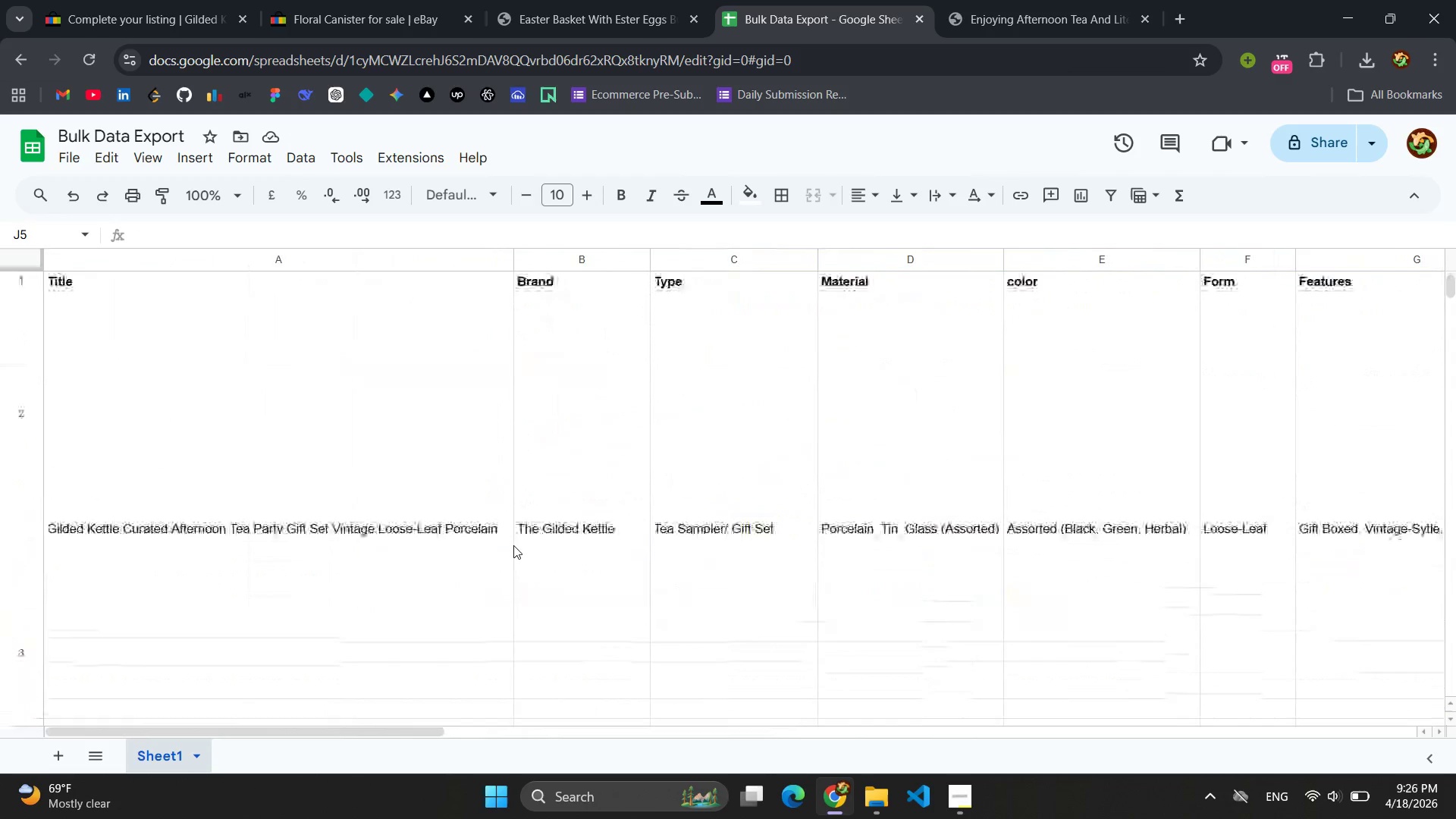 
wait(7.41)
 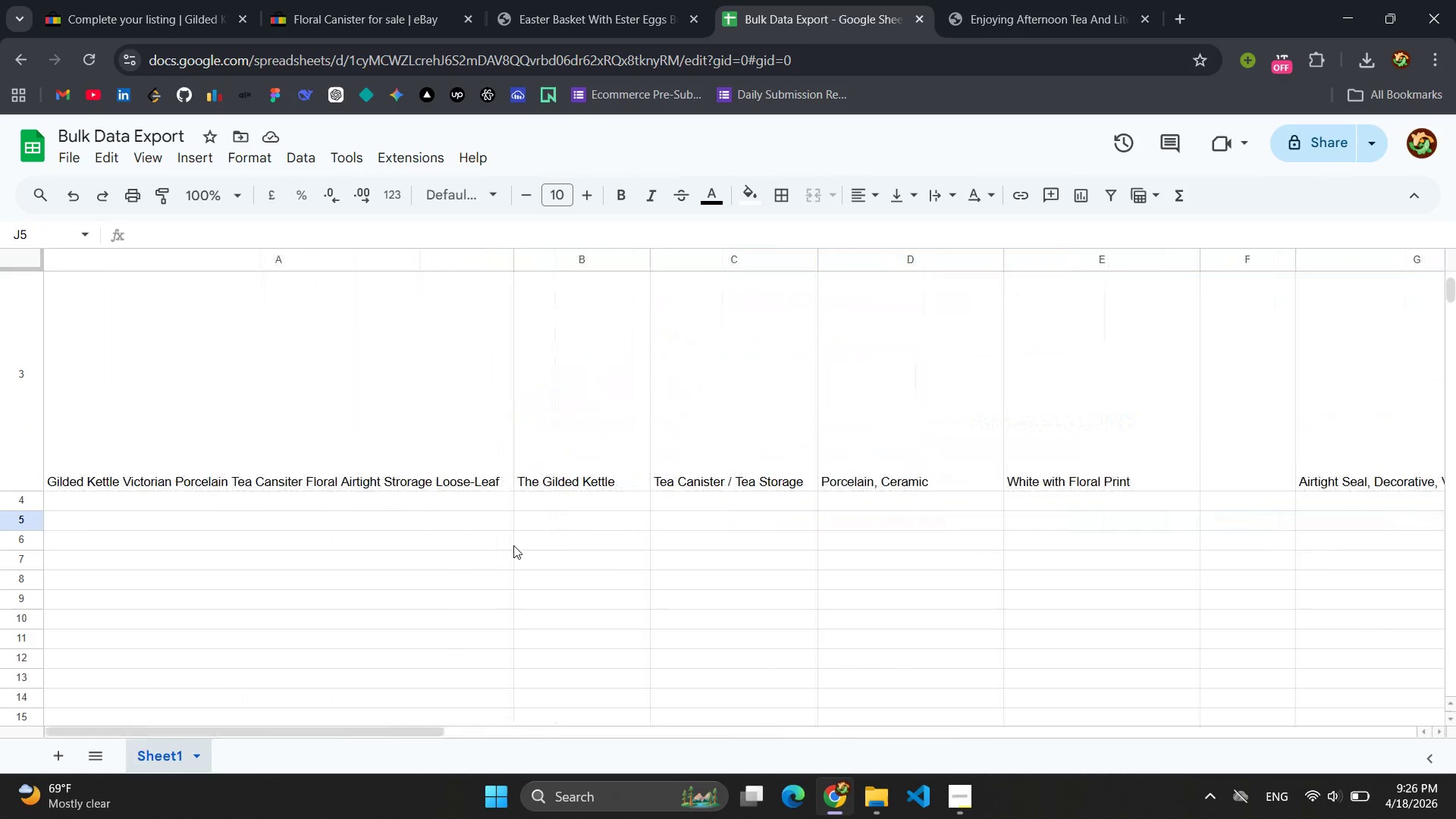 
left_click([115, 3])
 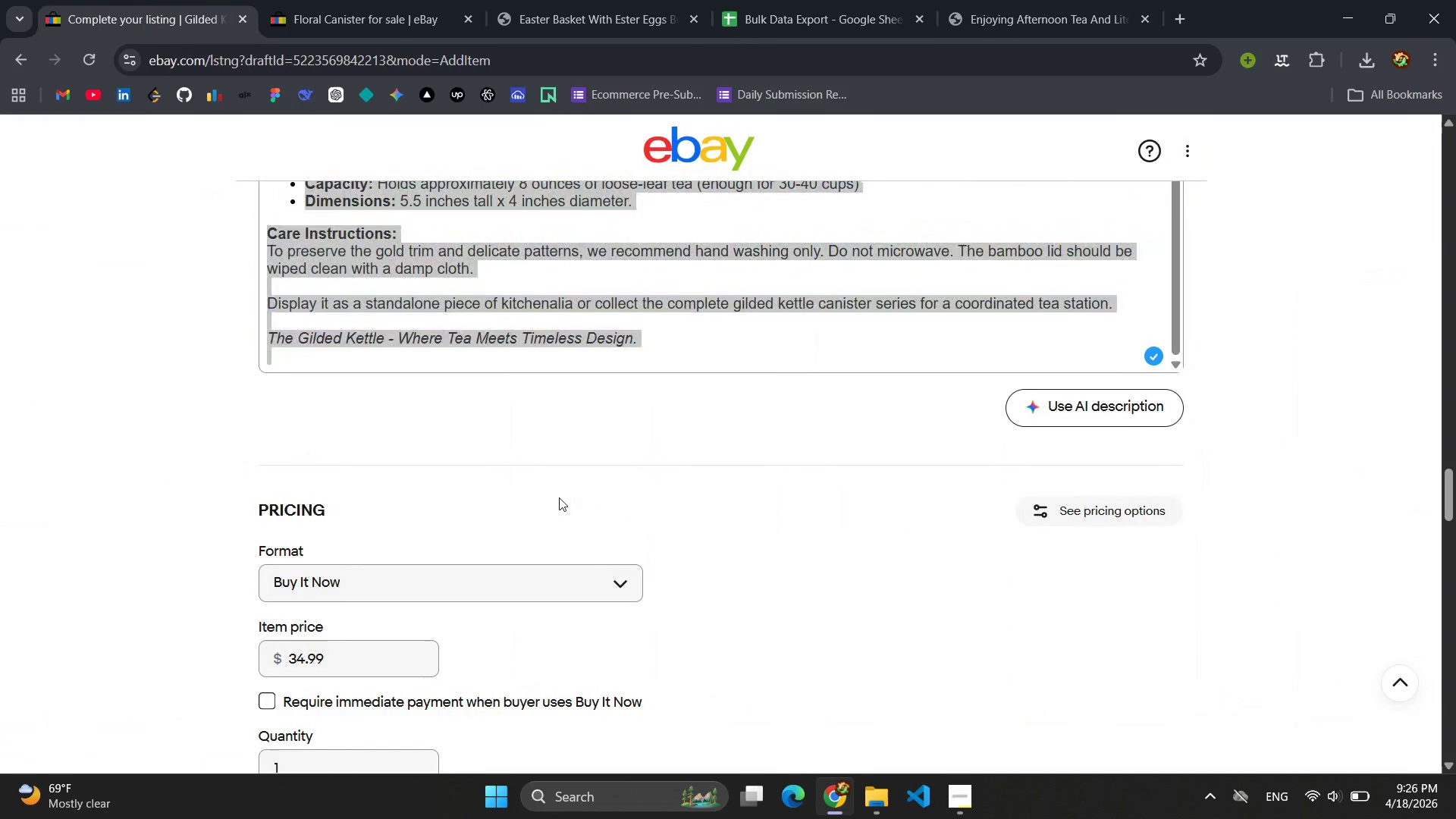 
scroll: coordinate [576, 447], scroll_direction: down, amount: 6.0
 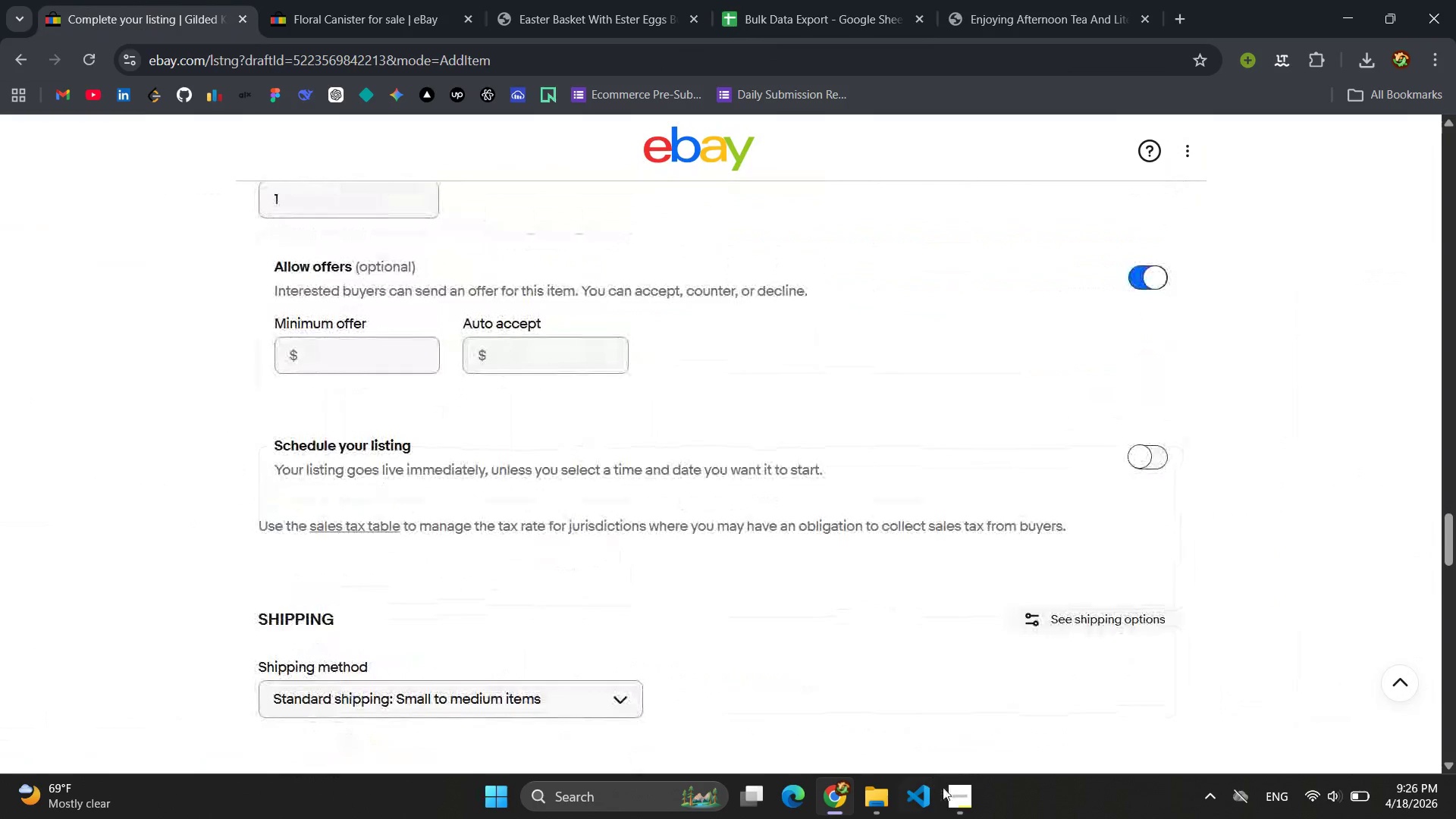 
left_click([954, 795])